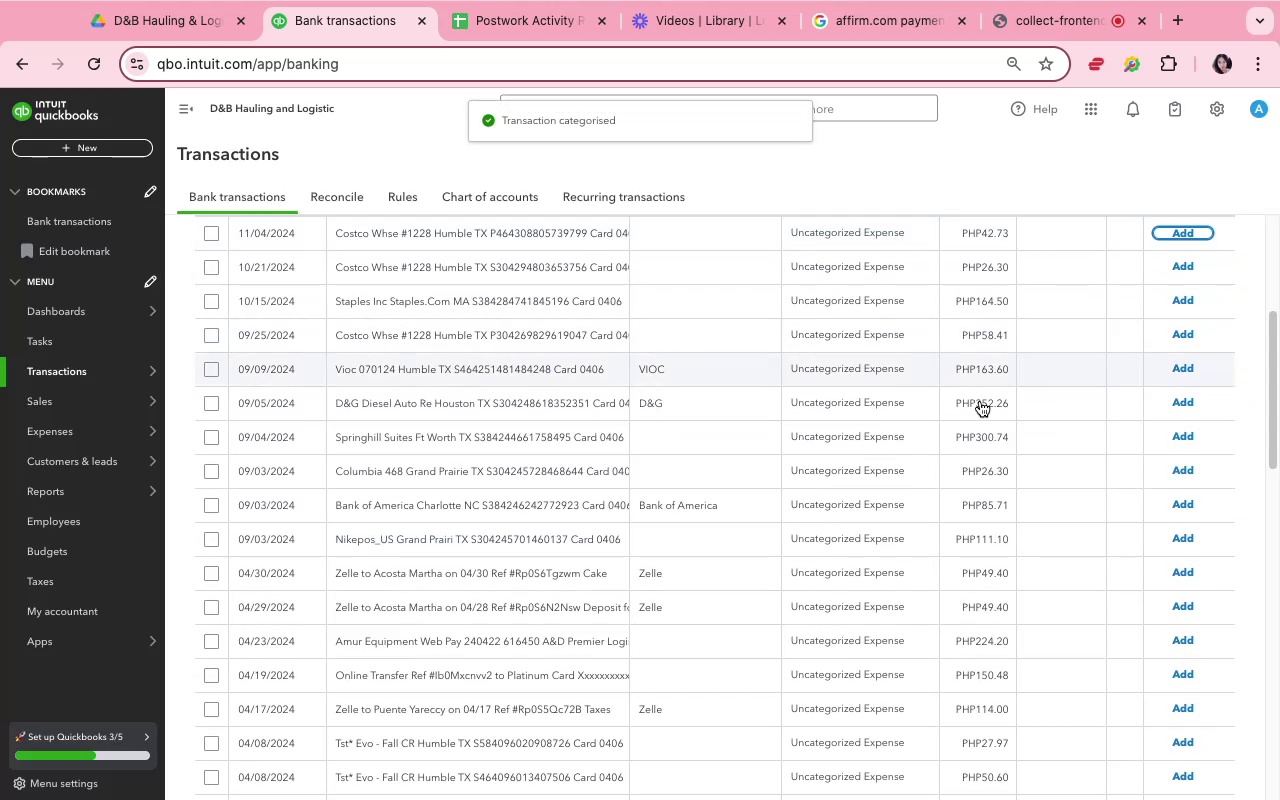 
left_click([479, 516])
 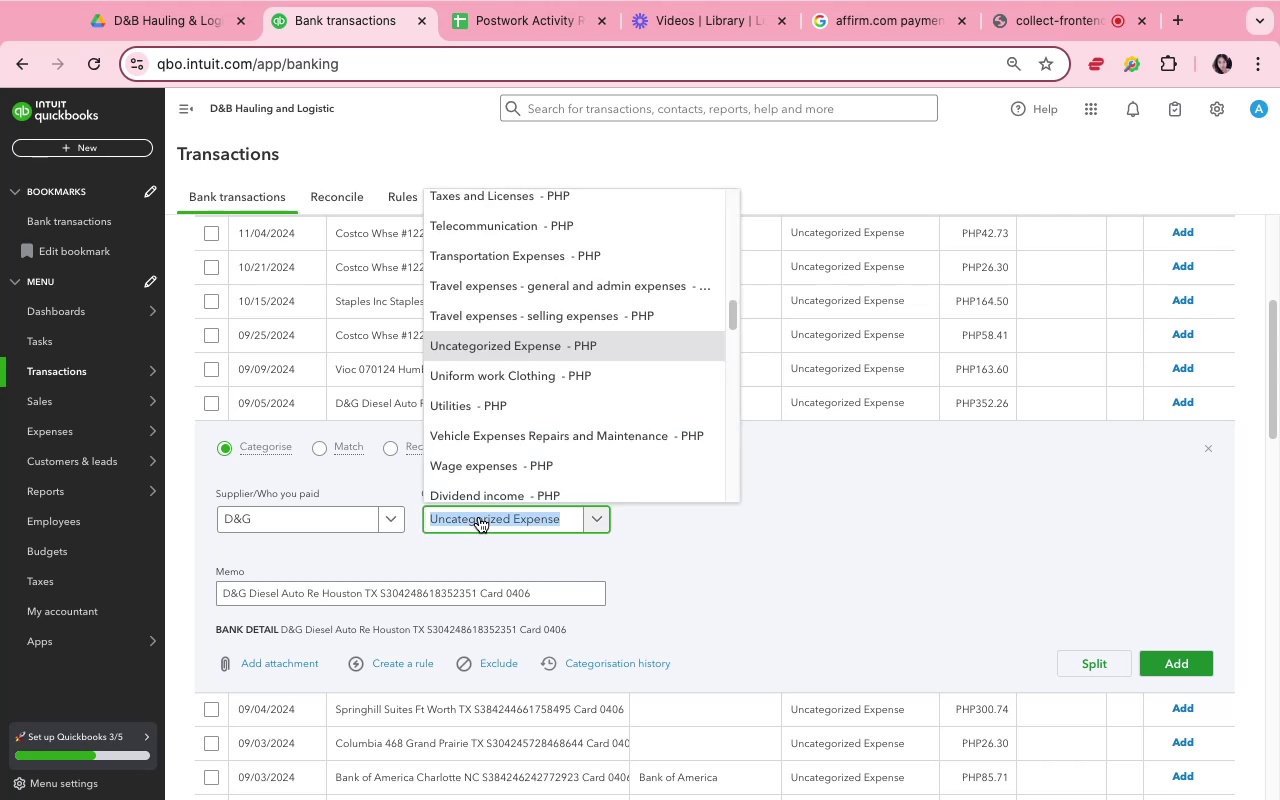 
type(fue)
 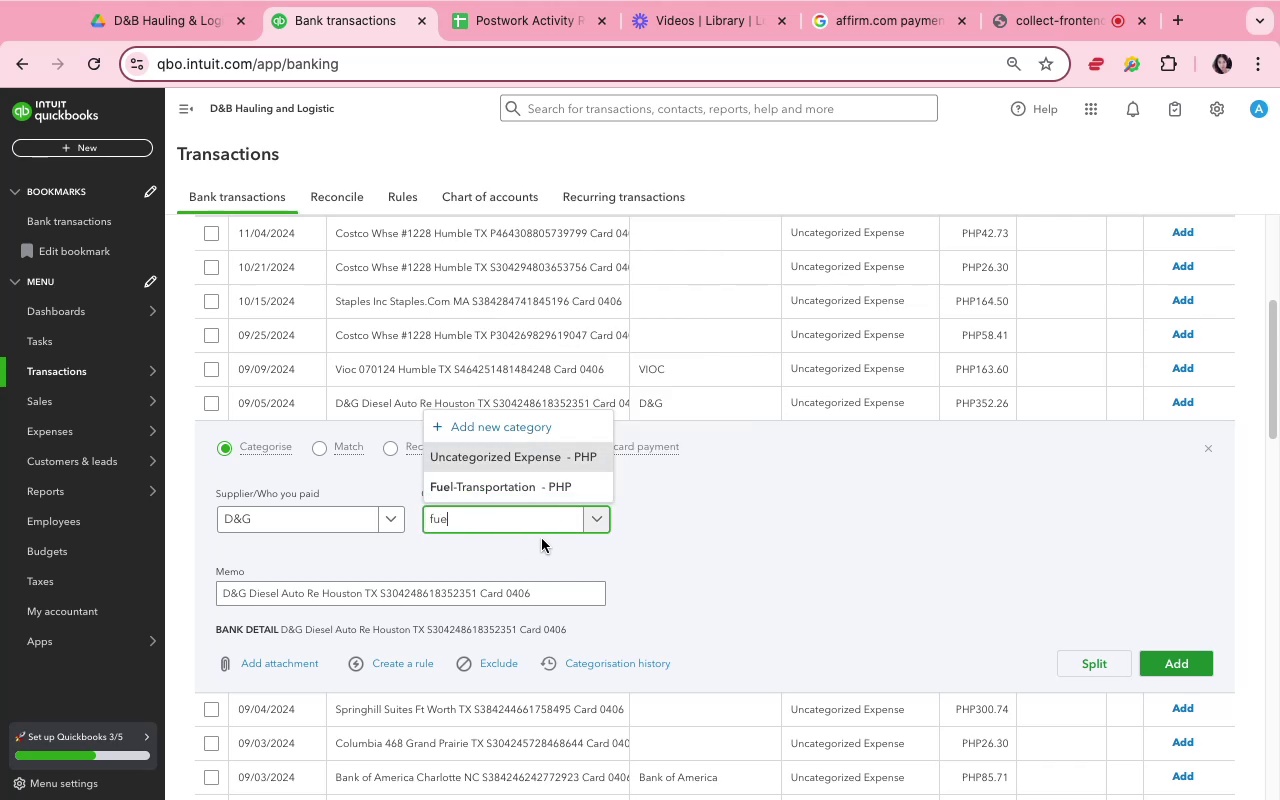 
left_click([522, 490])
 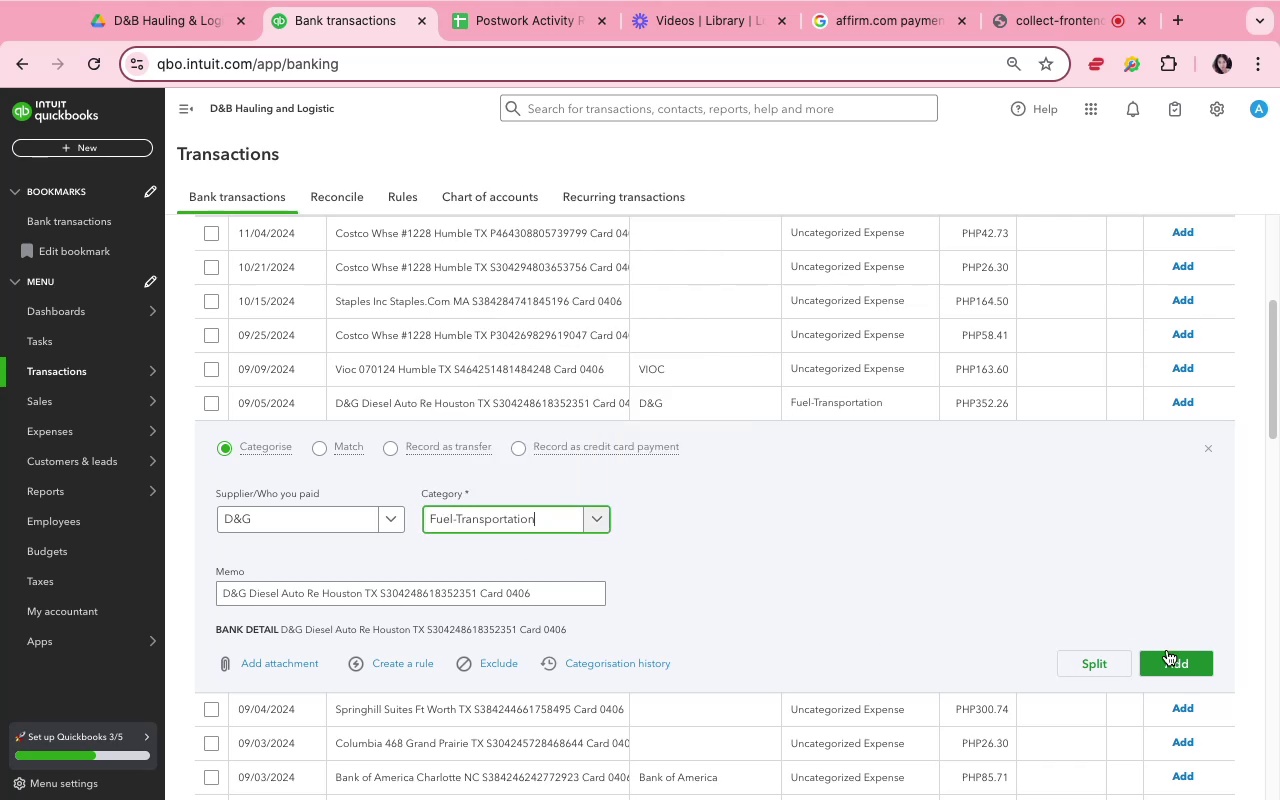 
left_click([1169, 658])
 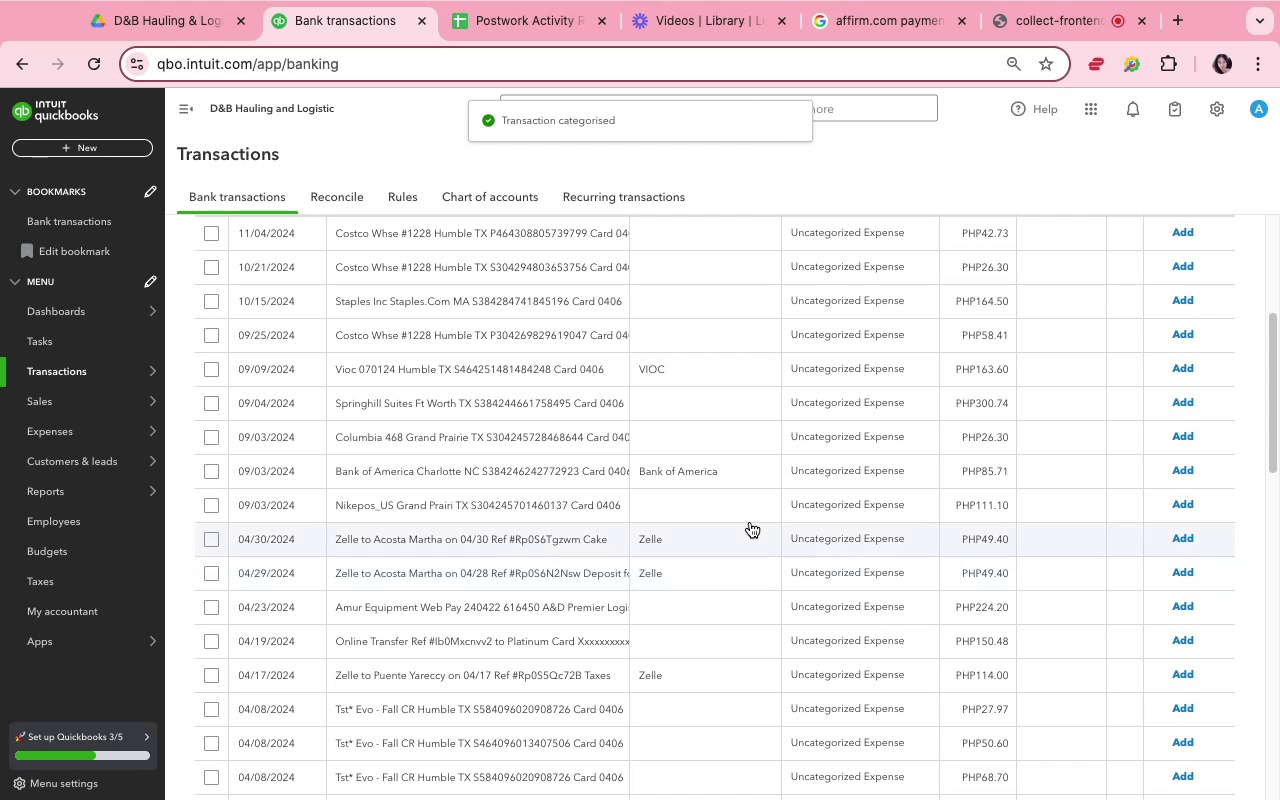 
wait(5.33)
 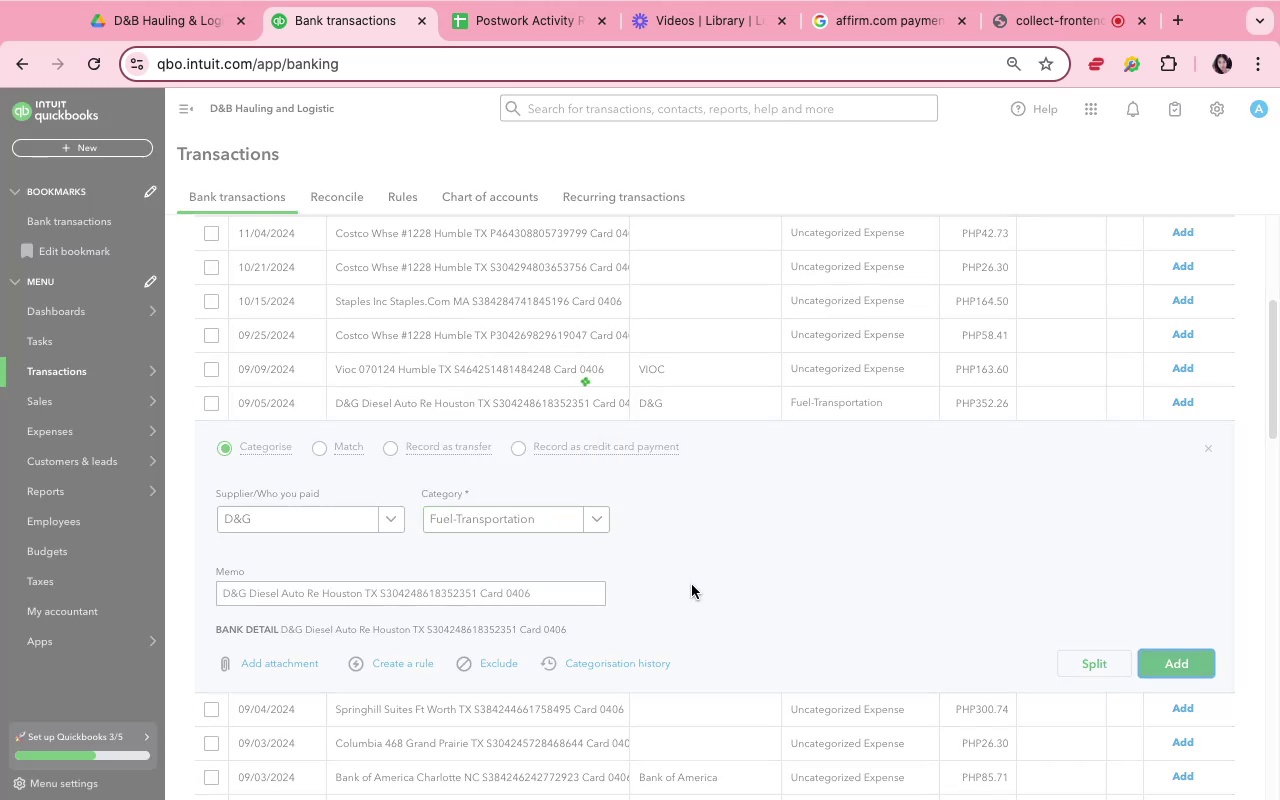 
left_click([764, 478])
 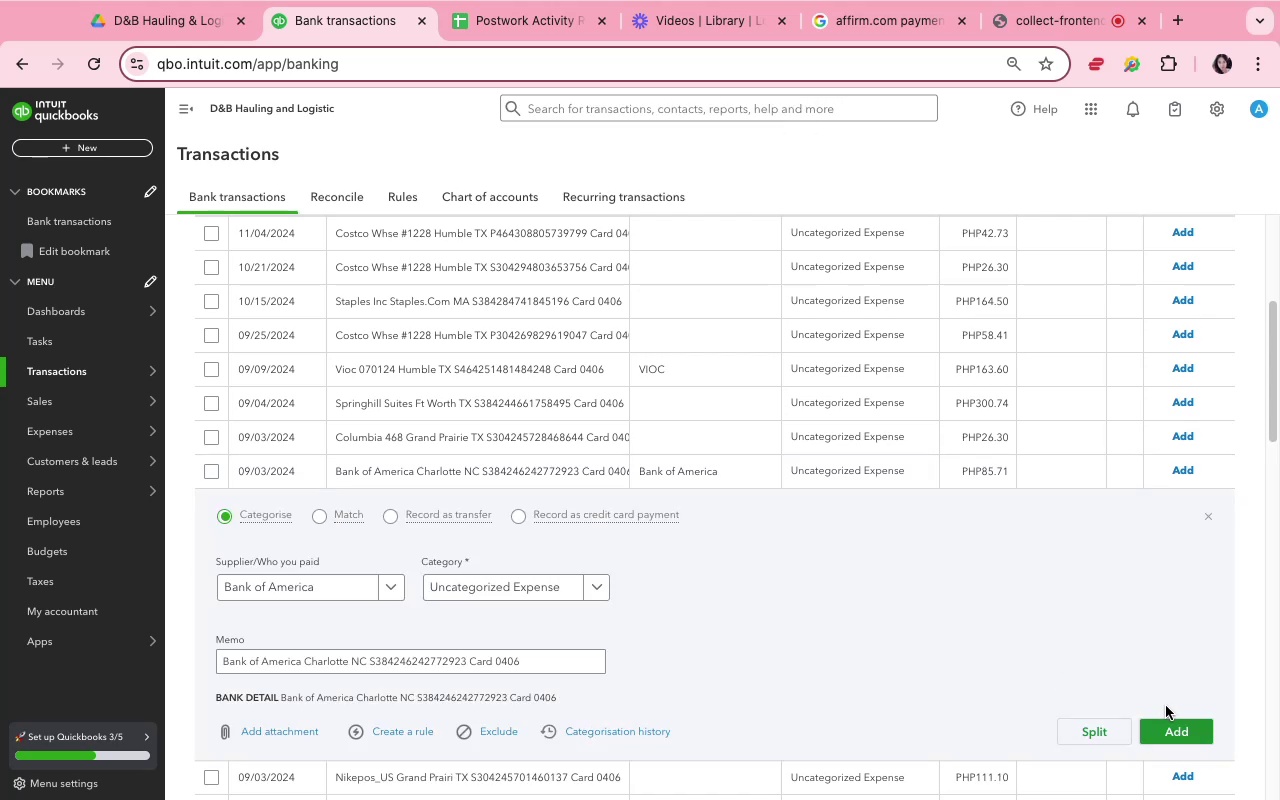 
wait(8.08)
 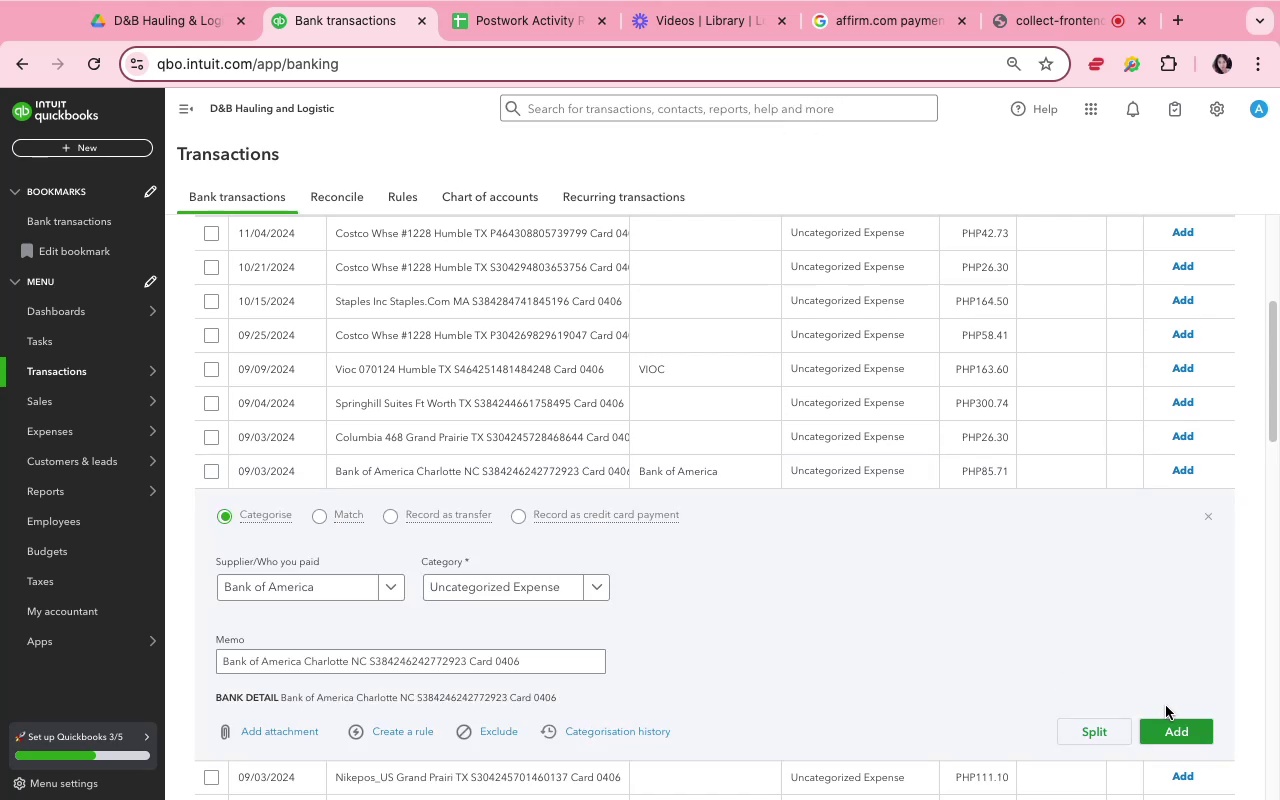 
scroll: coordinate [726, 584], scroll_direction: down, amount: 3.0
 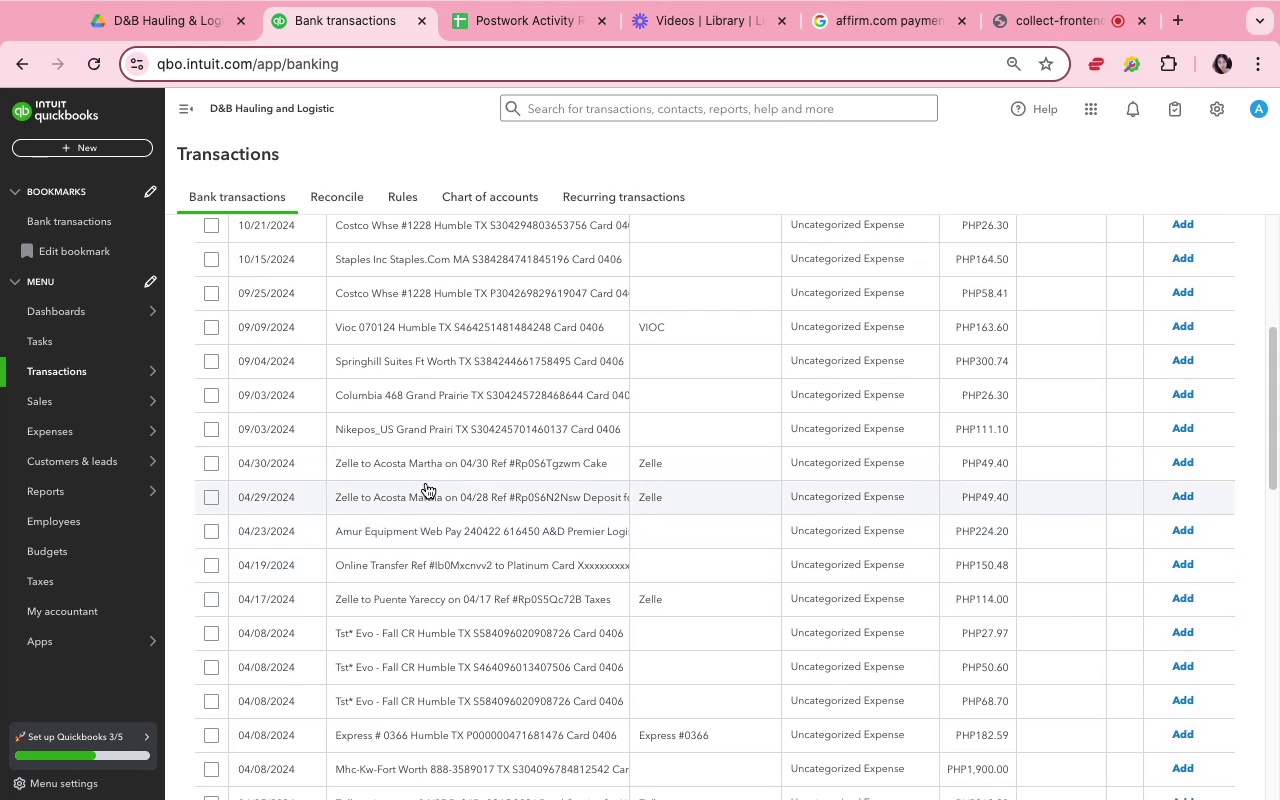 
mouse_move([650, 497])
 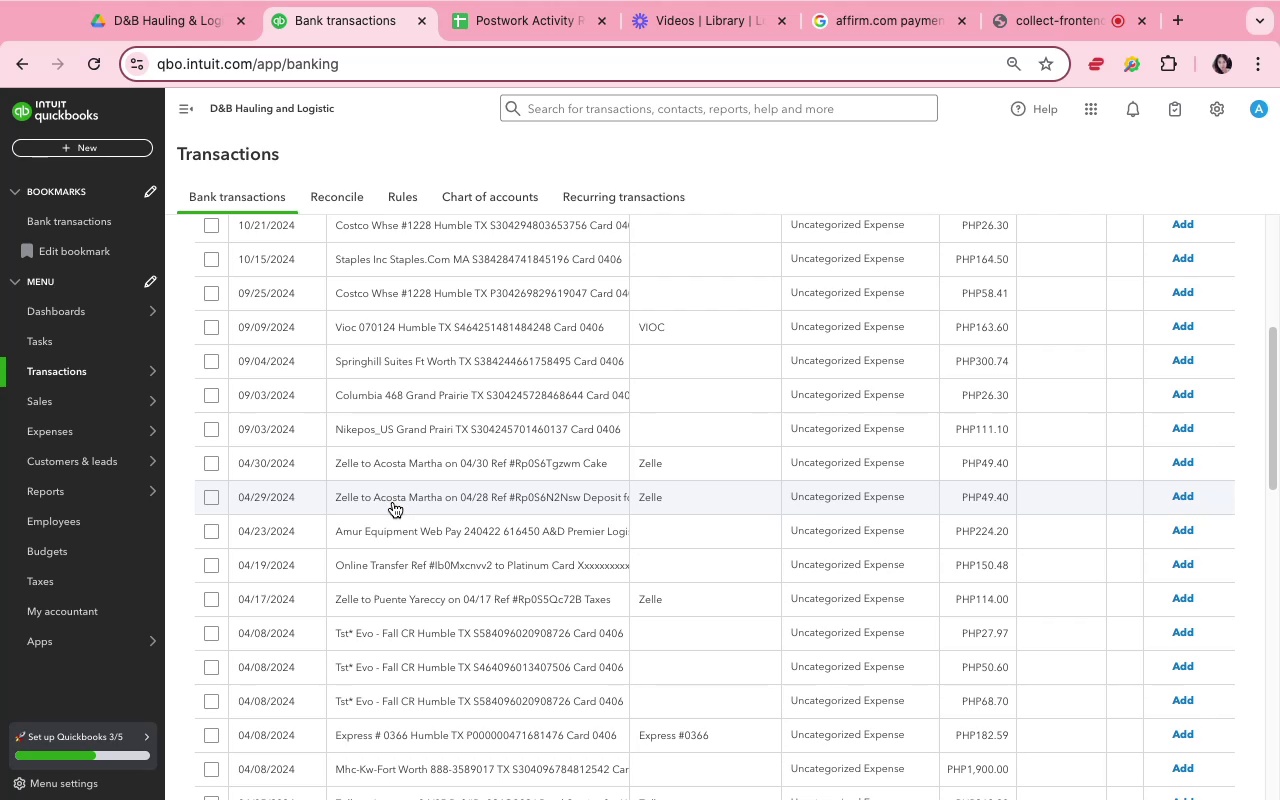 
wait(7.9)
 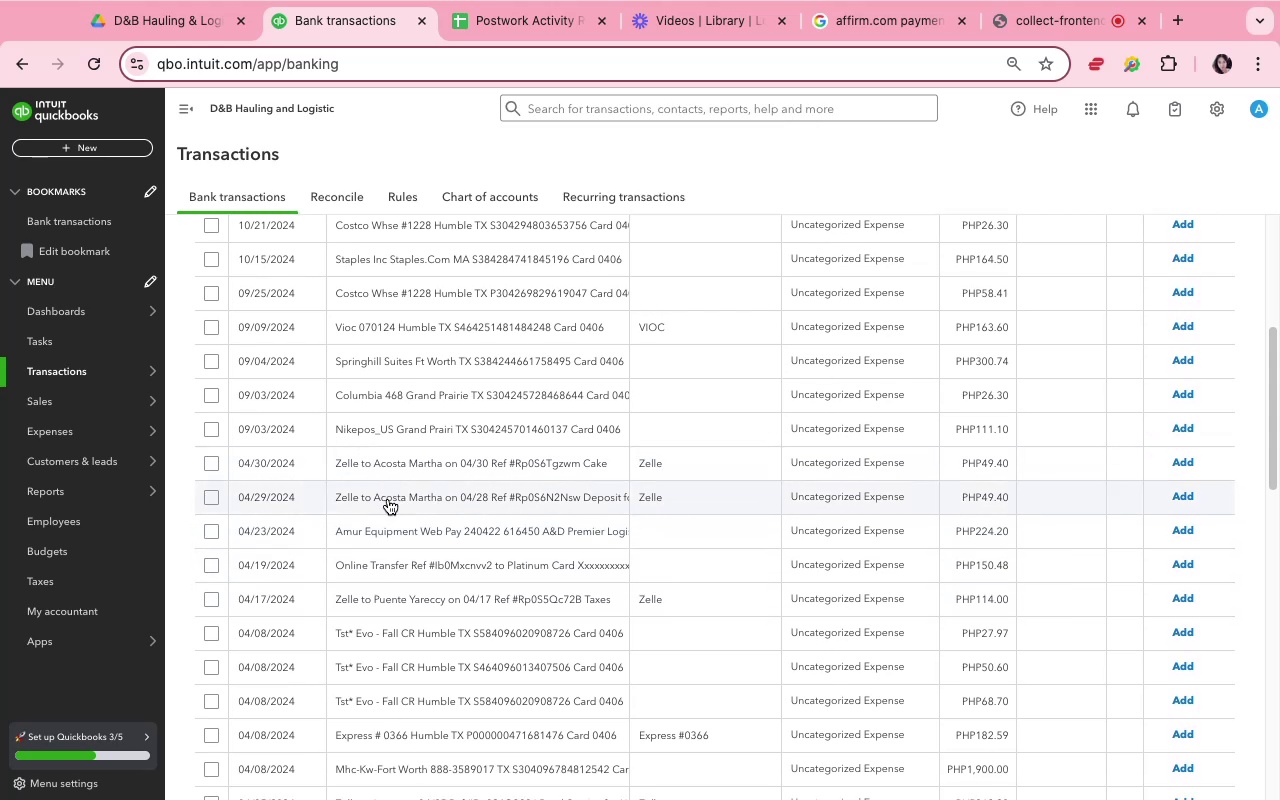 
scroll: coordinate [764, 647], scroll_direction: down, amount: 5.0
 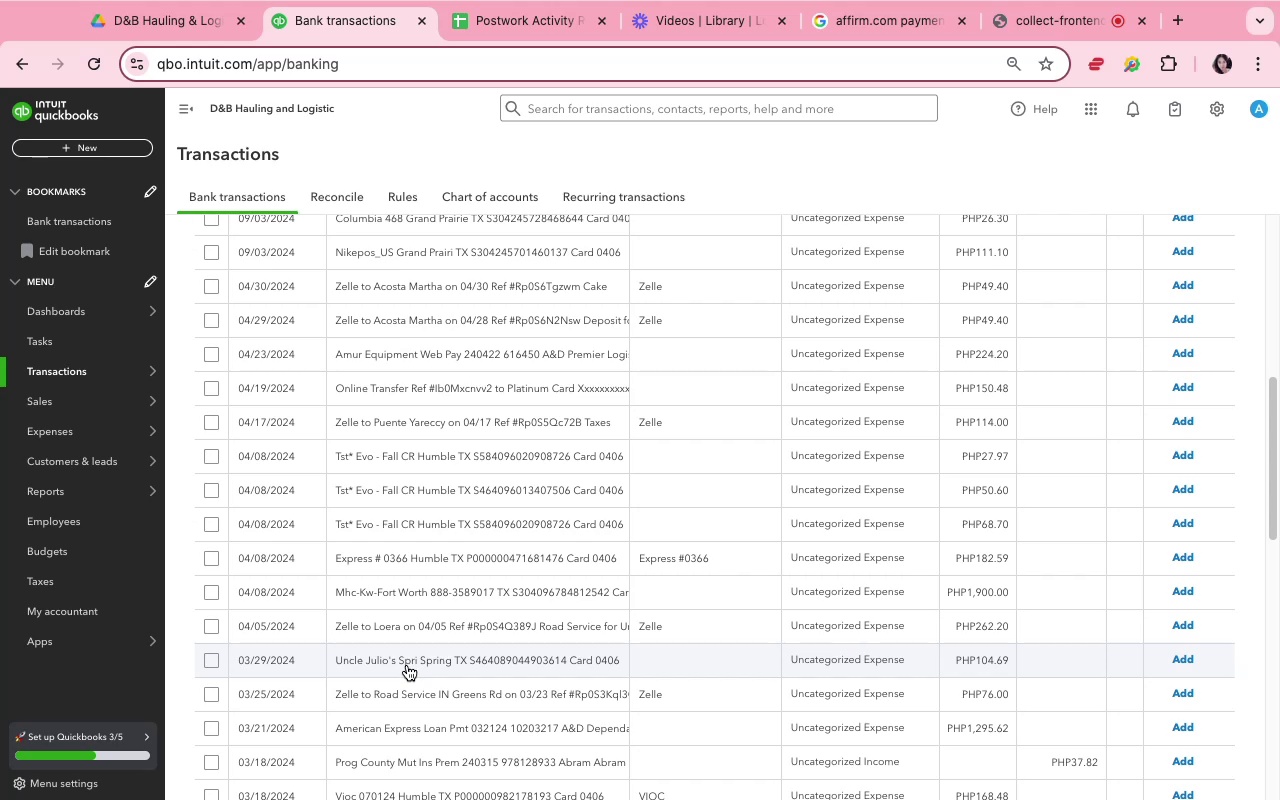 
wait(6.9)
 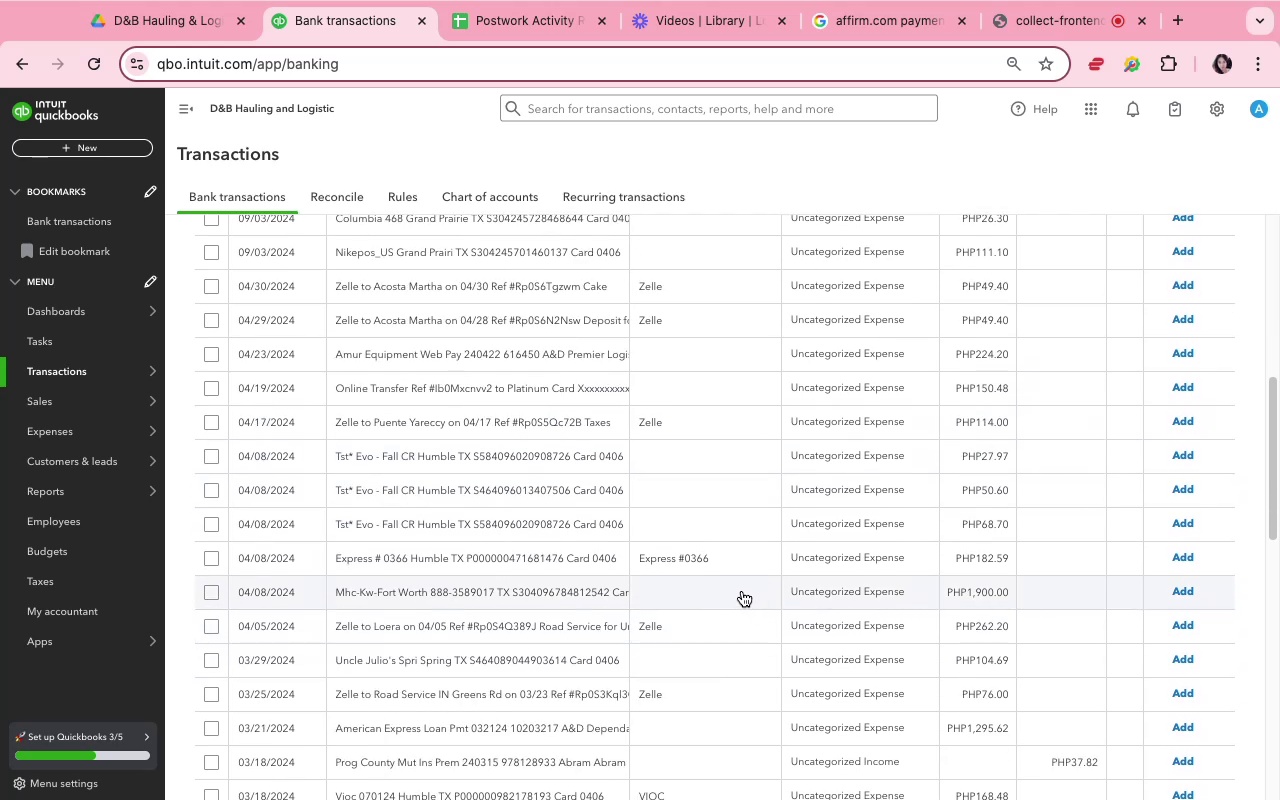 
scroll: coordinate [532, 747], scroll_direction: down, amount: 26.0
 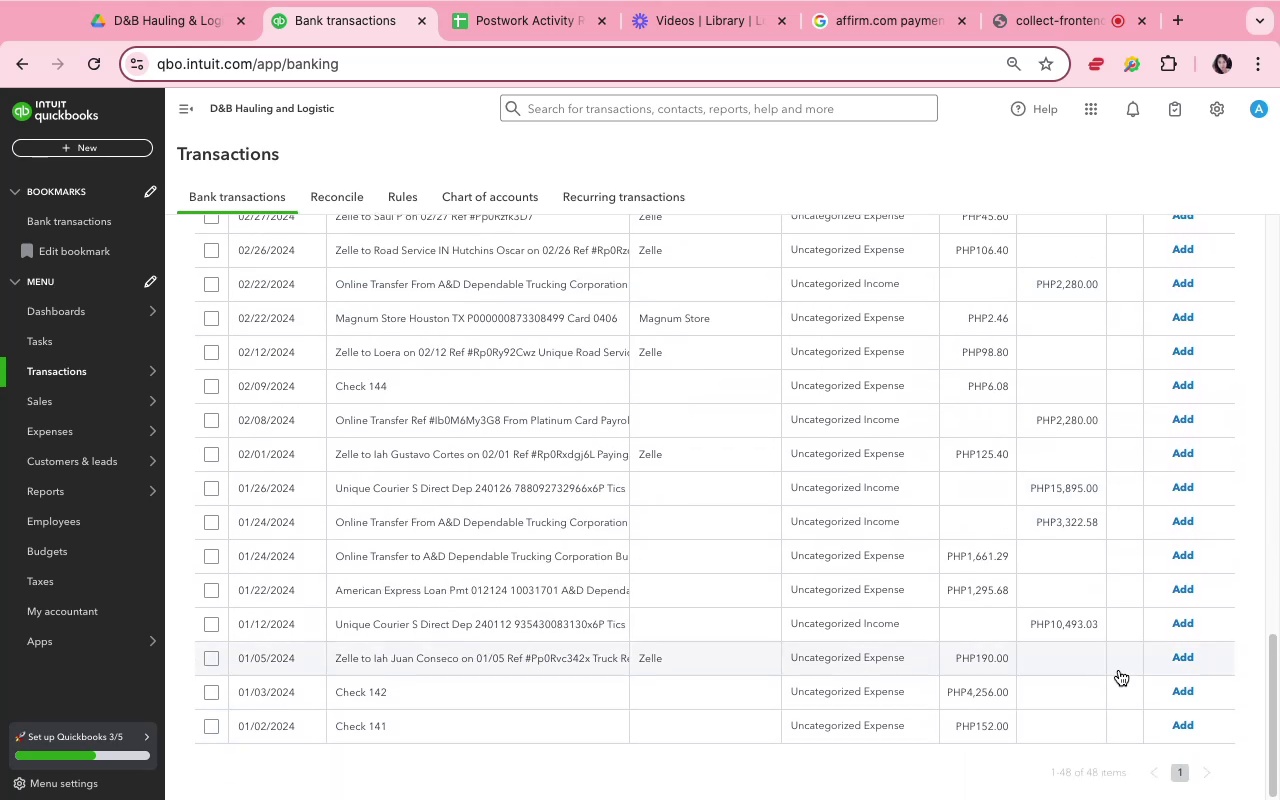 
left_click([1179, 689])
 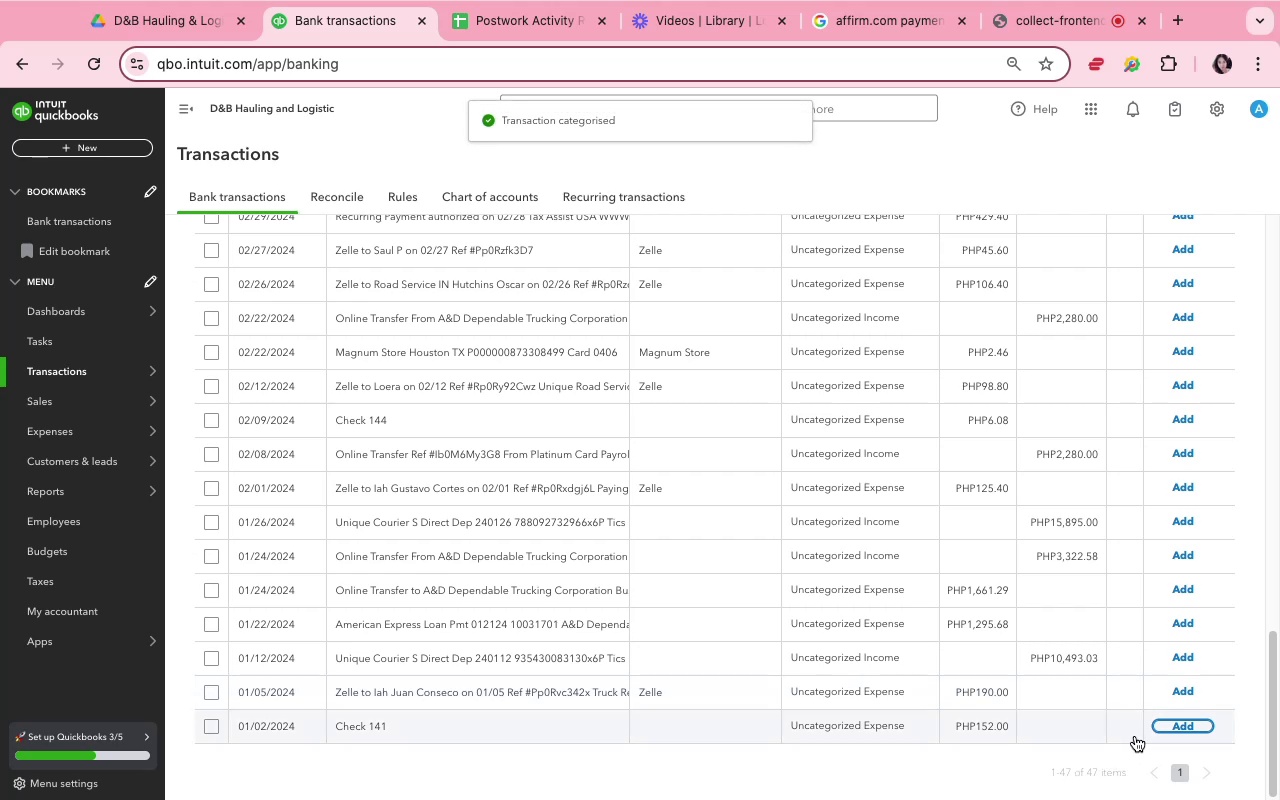 
wait(5.61)
 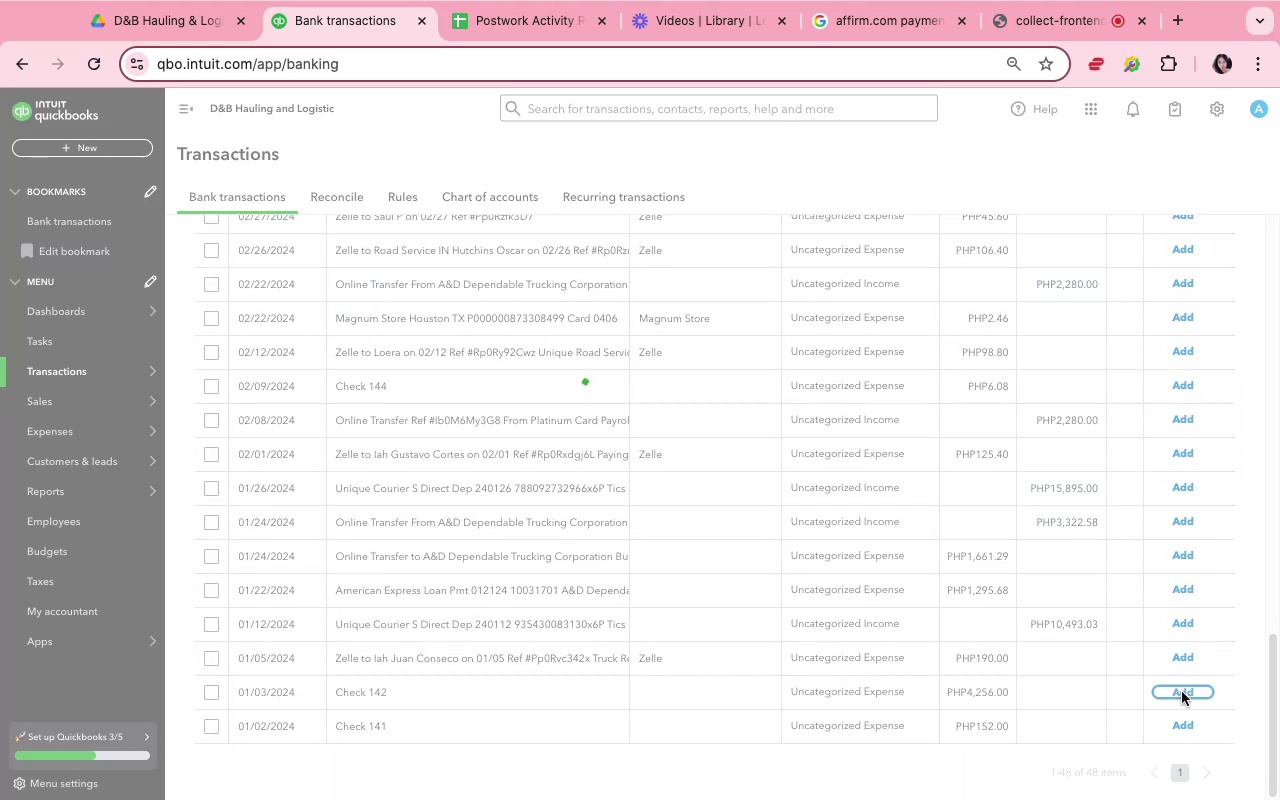 
left_click([1171, 729])
 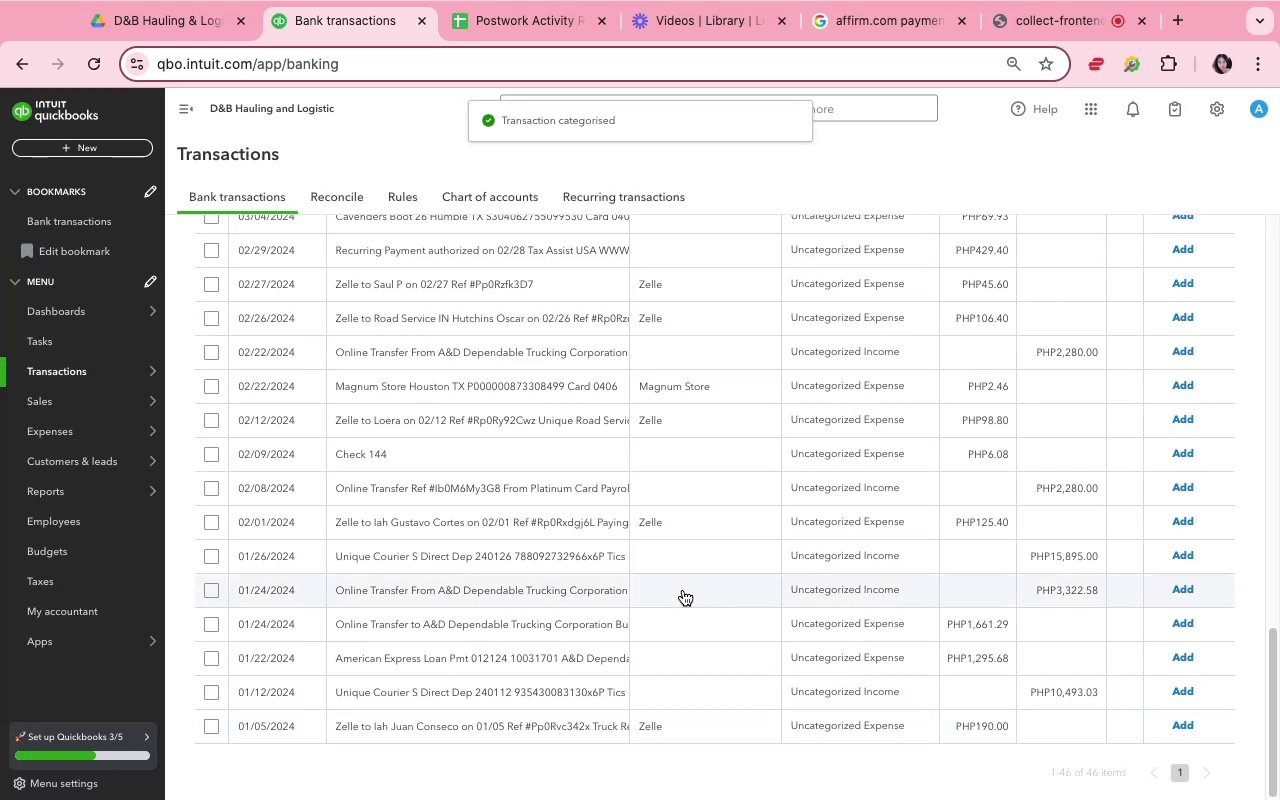 
left_click([682, 590])
 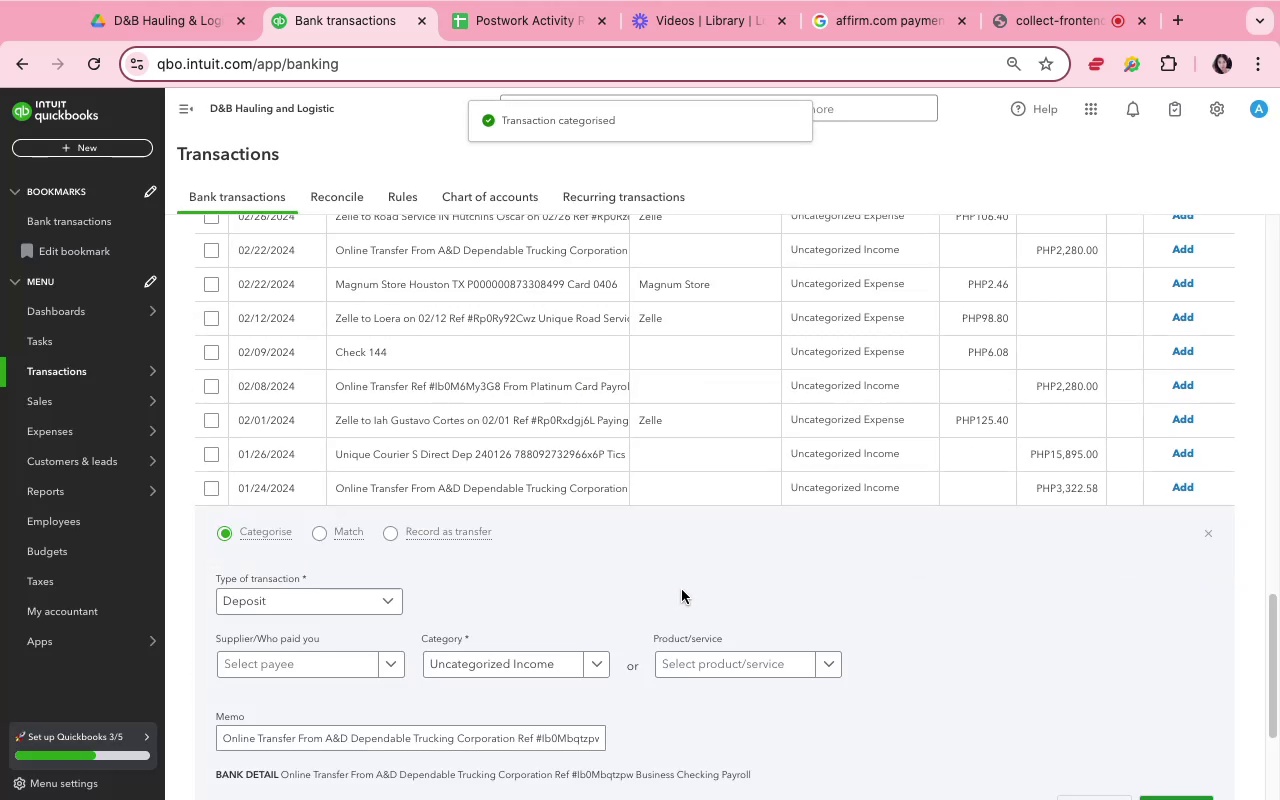 
scroll: coordinate [682, 590], scroll_direction: down, amount: 8.0
 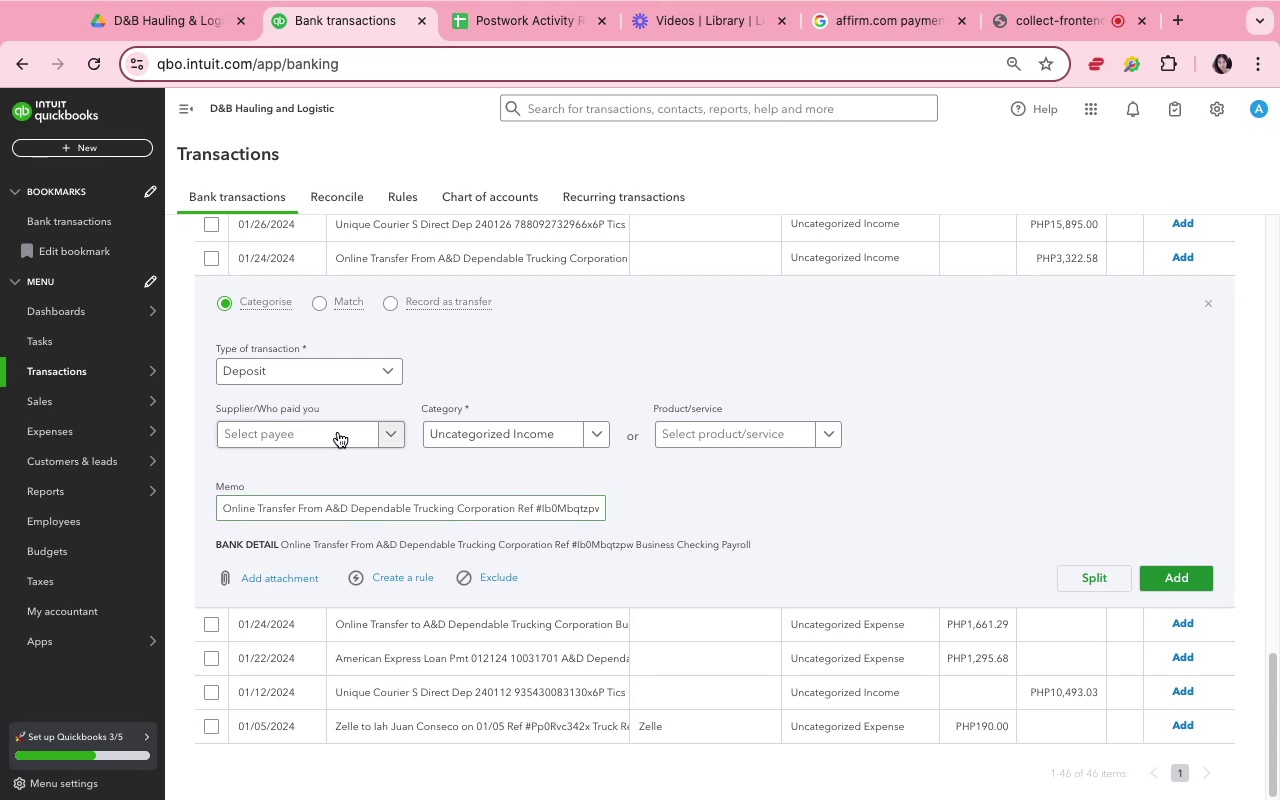 
left_click([325, 418])
 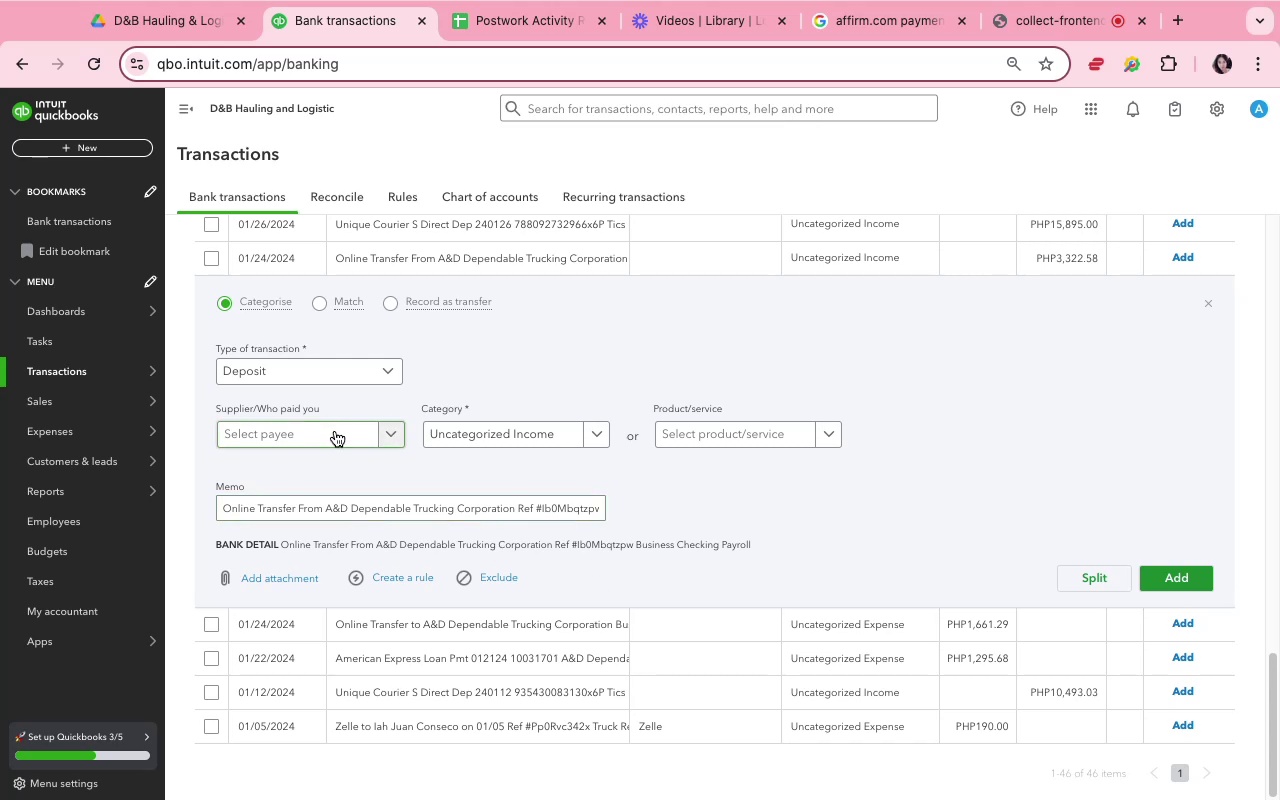 
left_click([337, 433])
 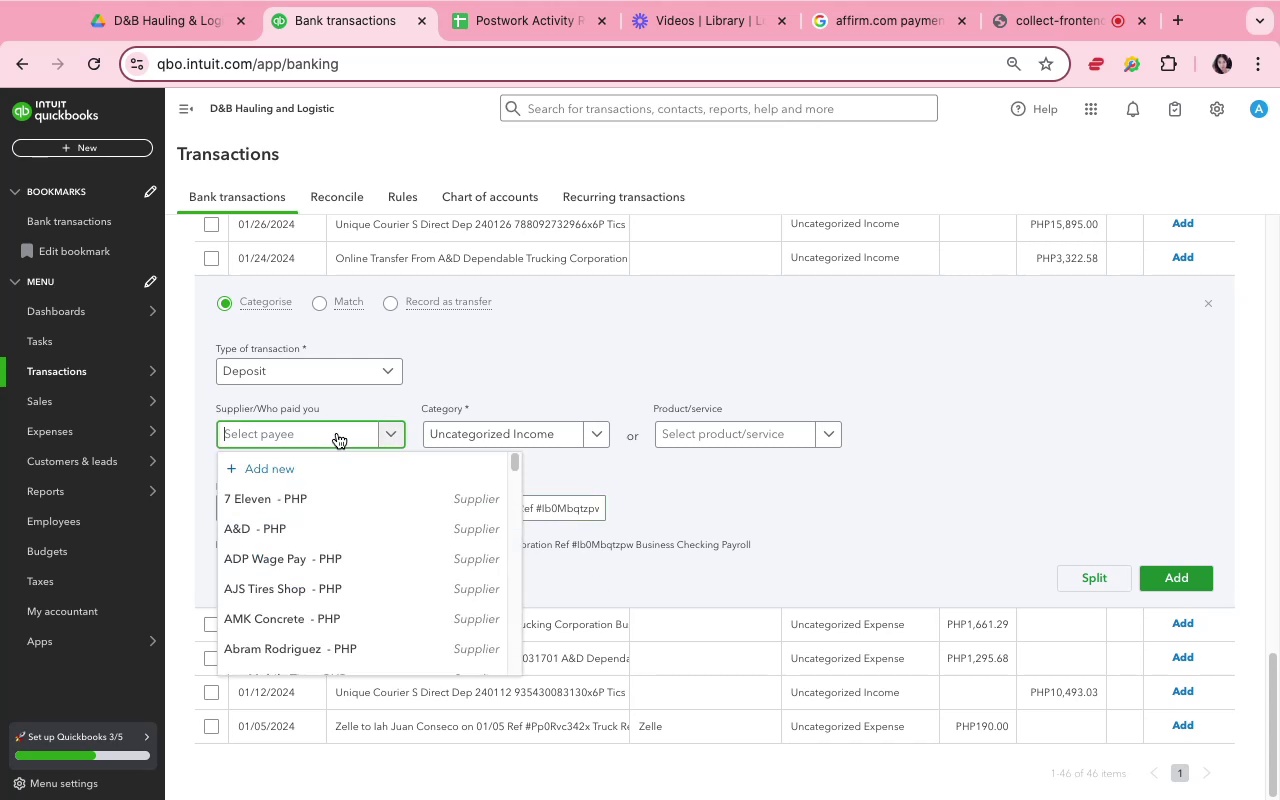 
key(Shift+ShiftLeft)
 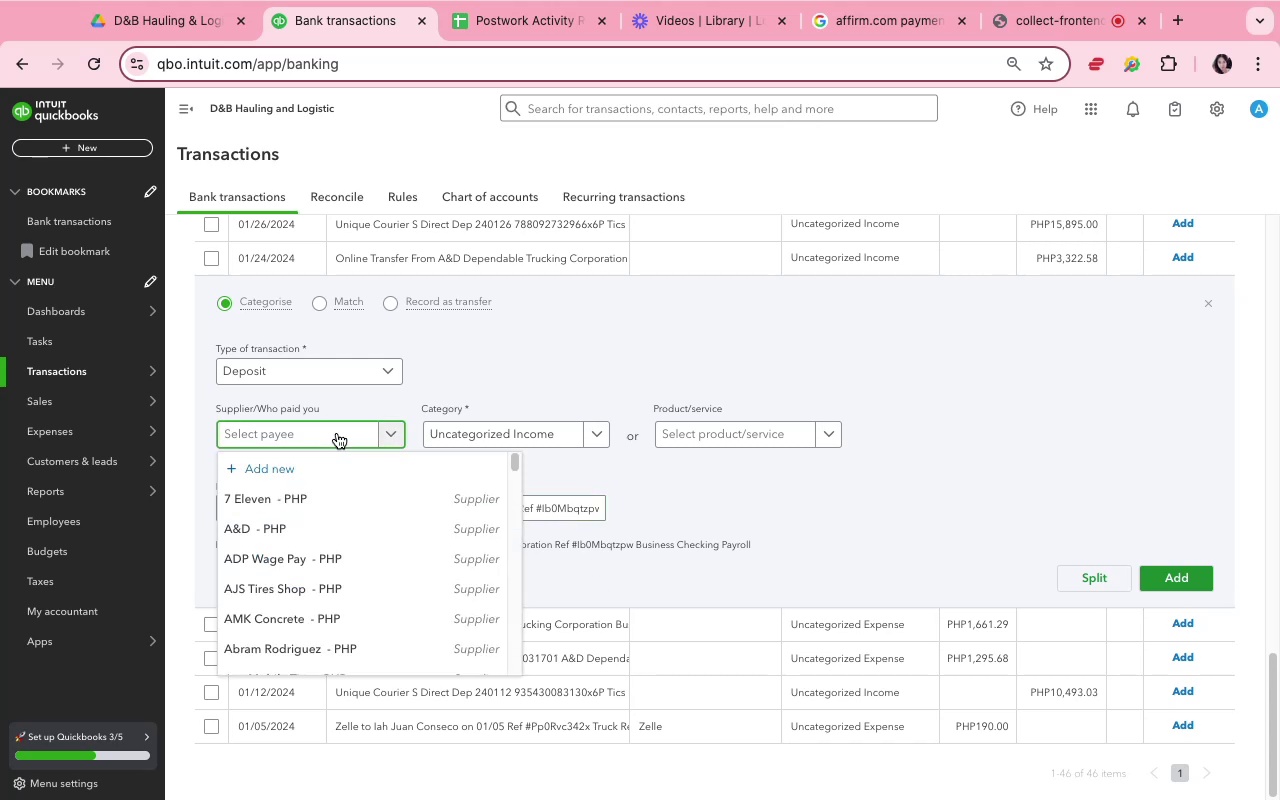 
key(Shift+A)
 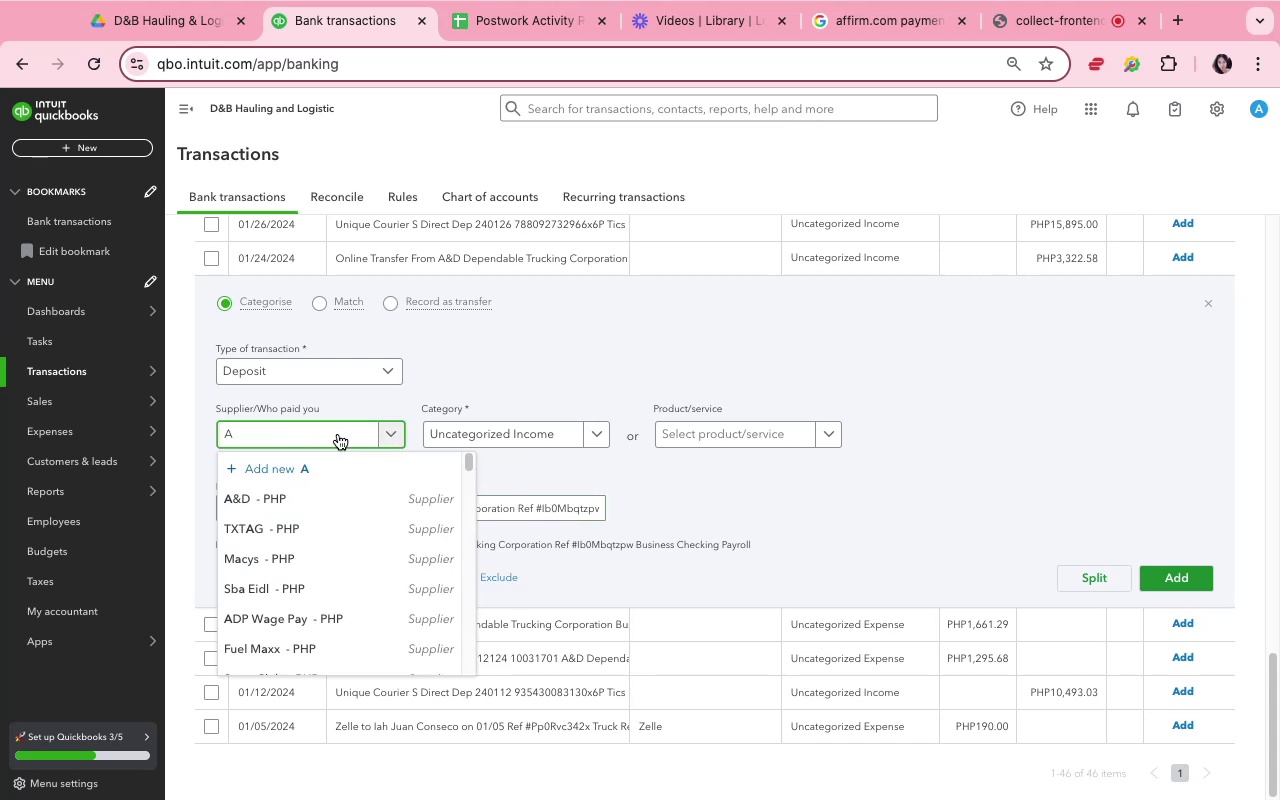 
left_click([346, 495])
 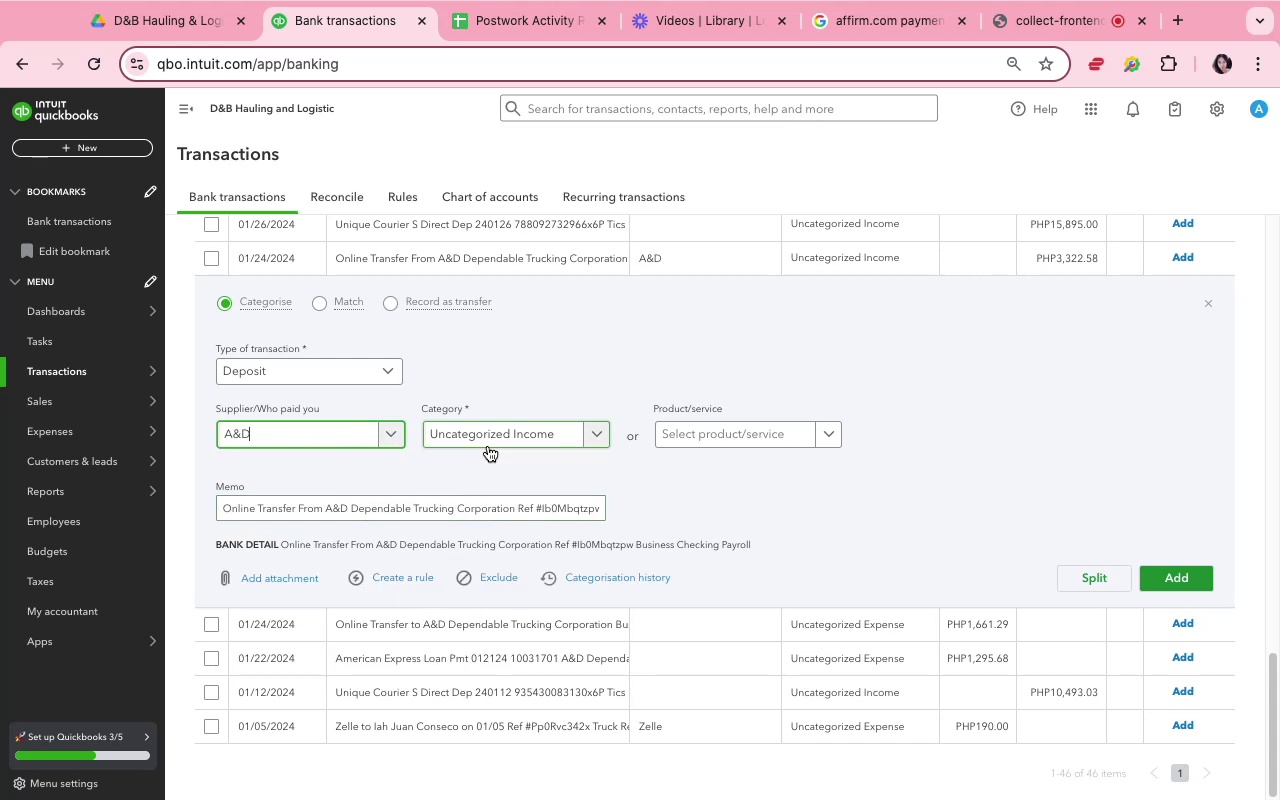 
wait(6.58)
 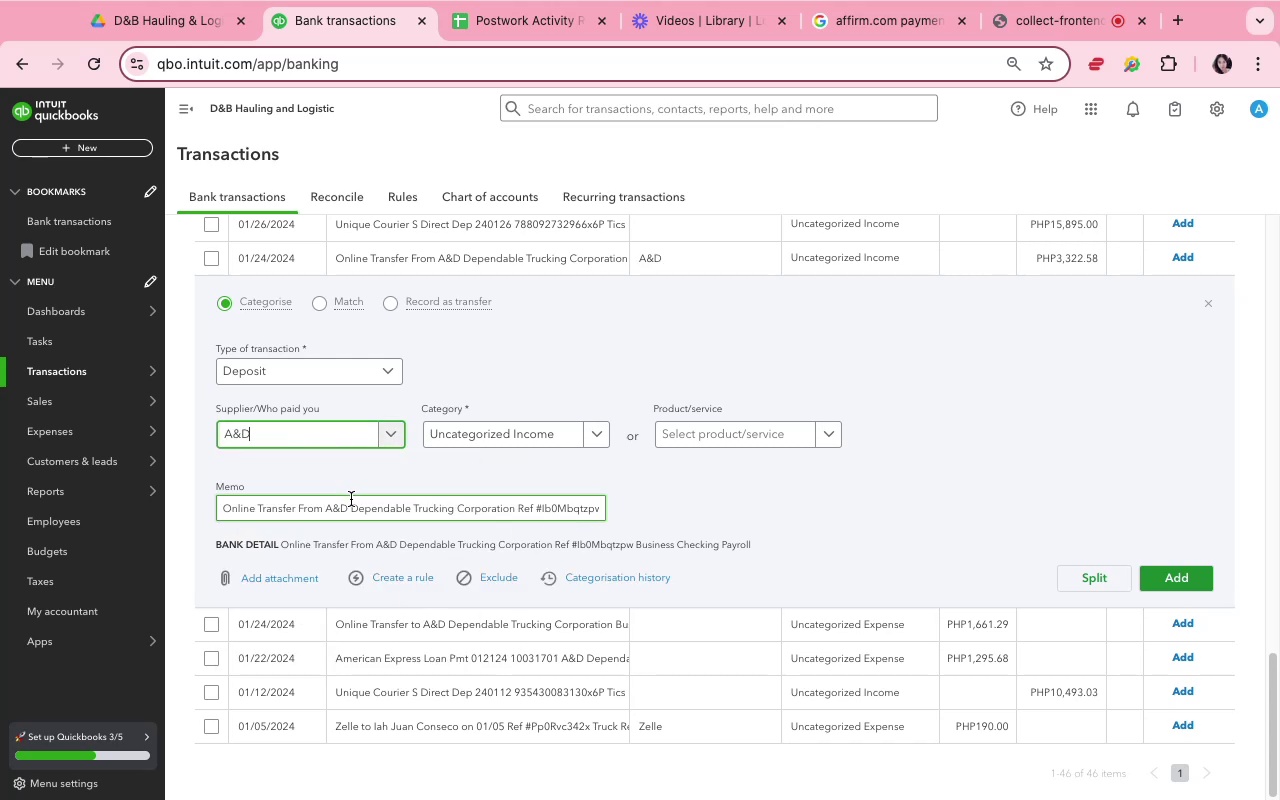 
left_click([1159, 574])
 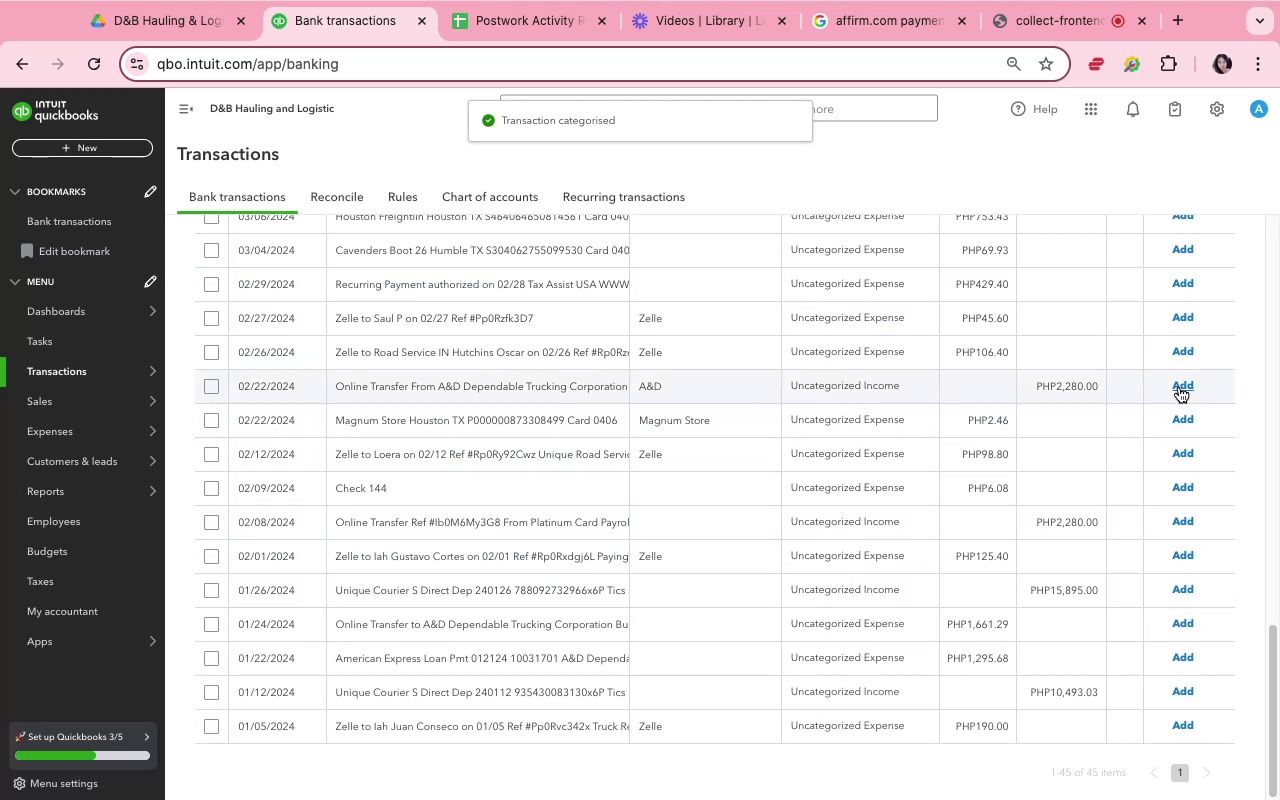 
wait(7.63)
 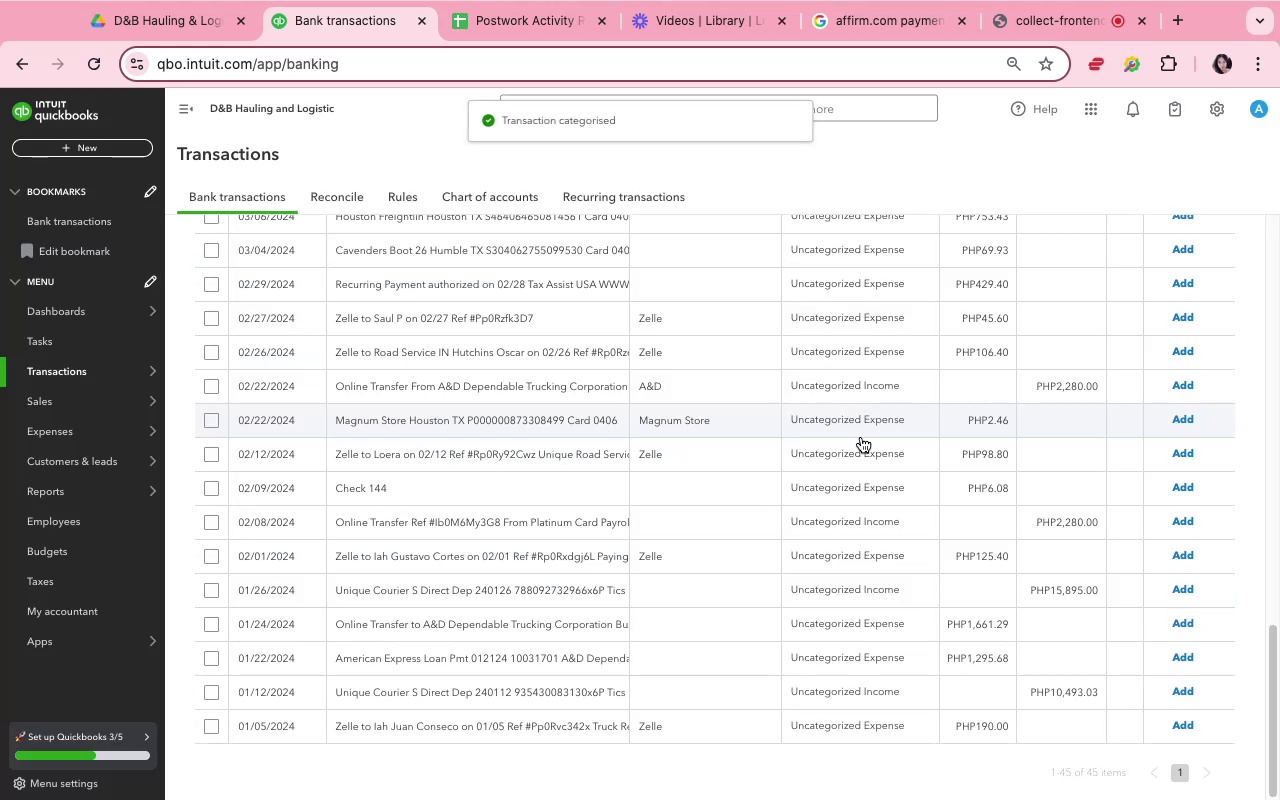 
left_click([1179, 387])
 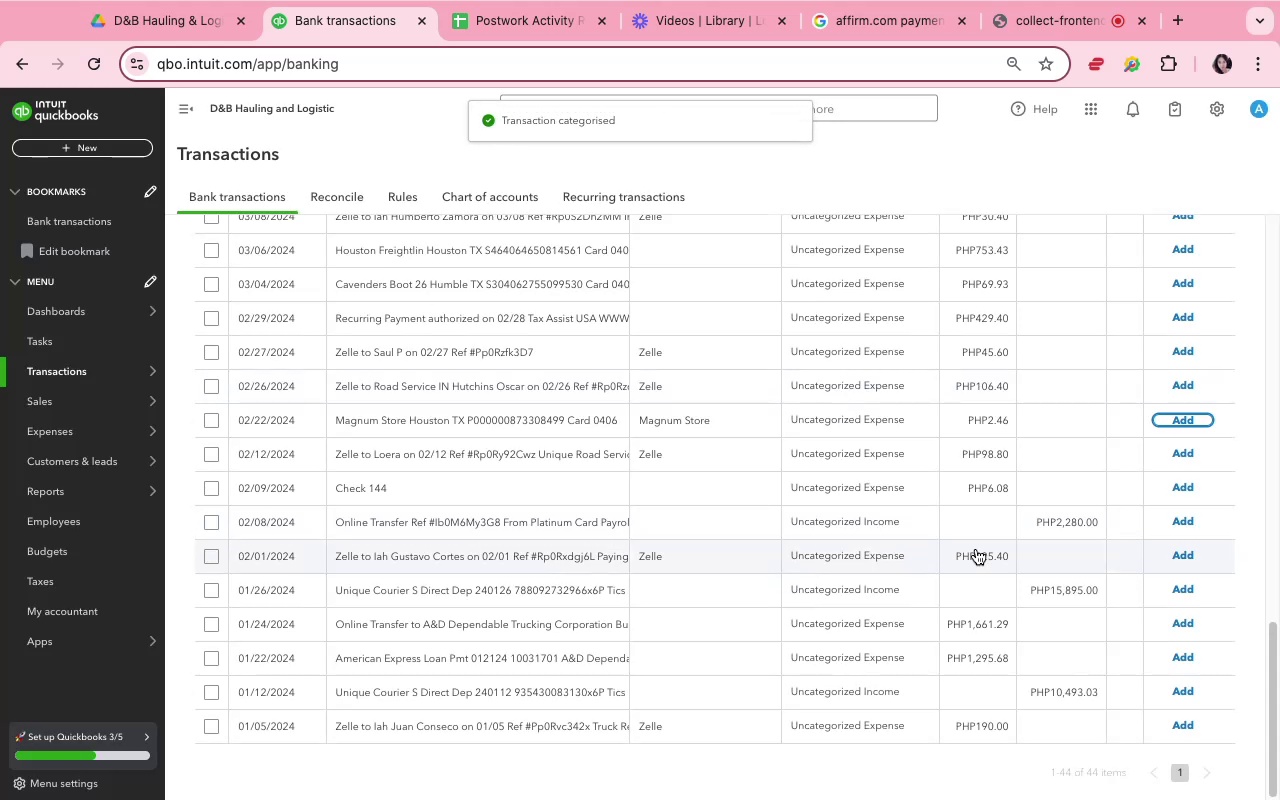 
wait(7.17)
 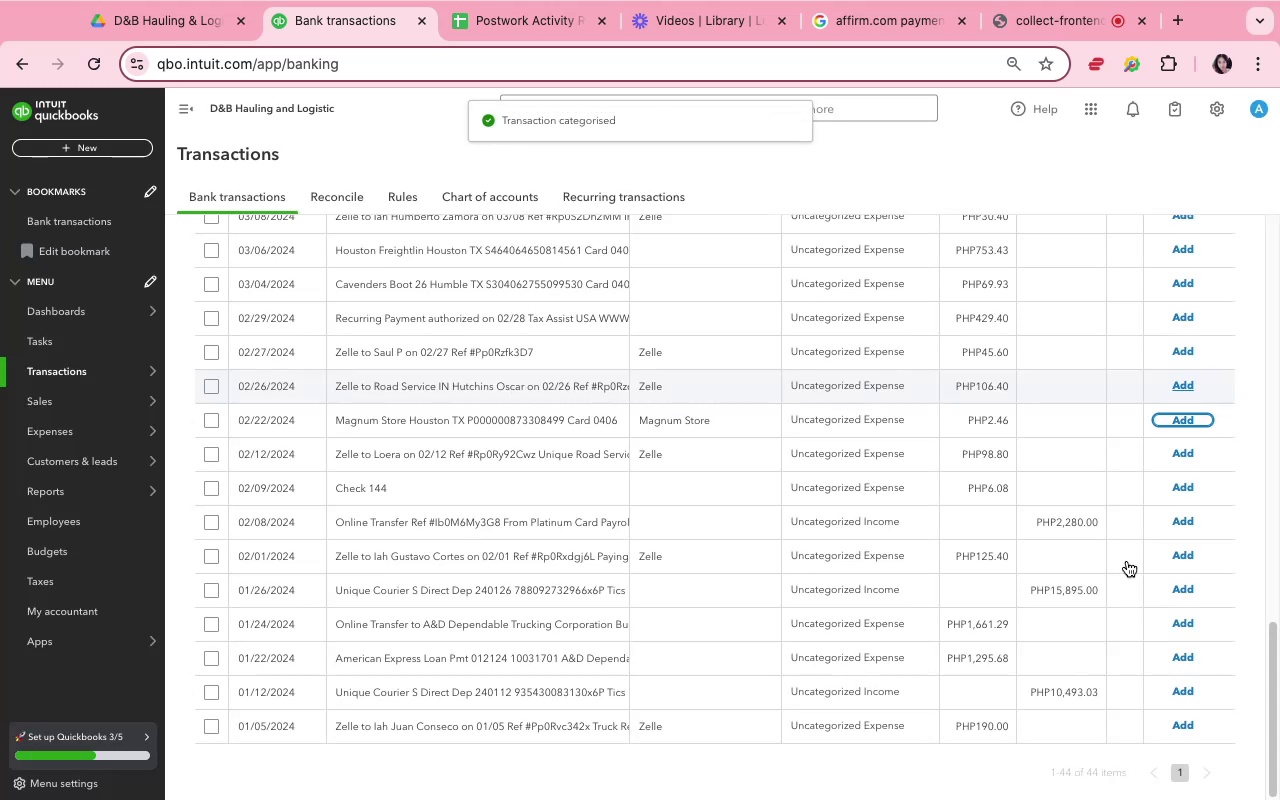 
left_click([1172, 524])
 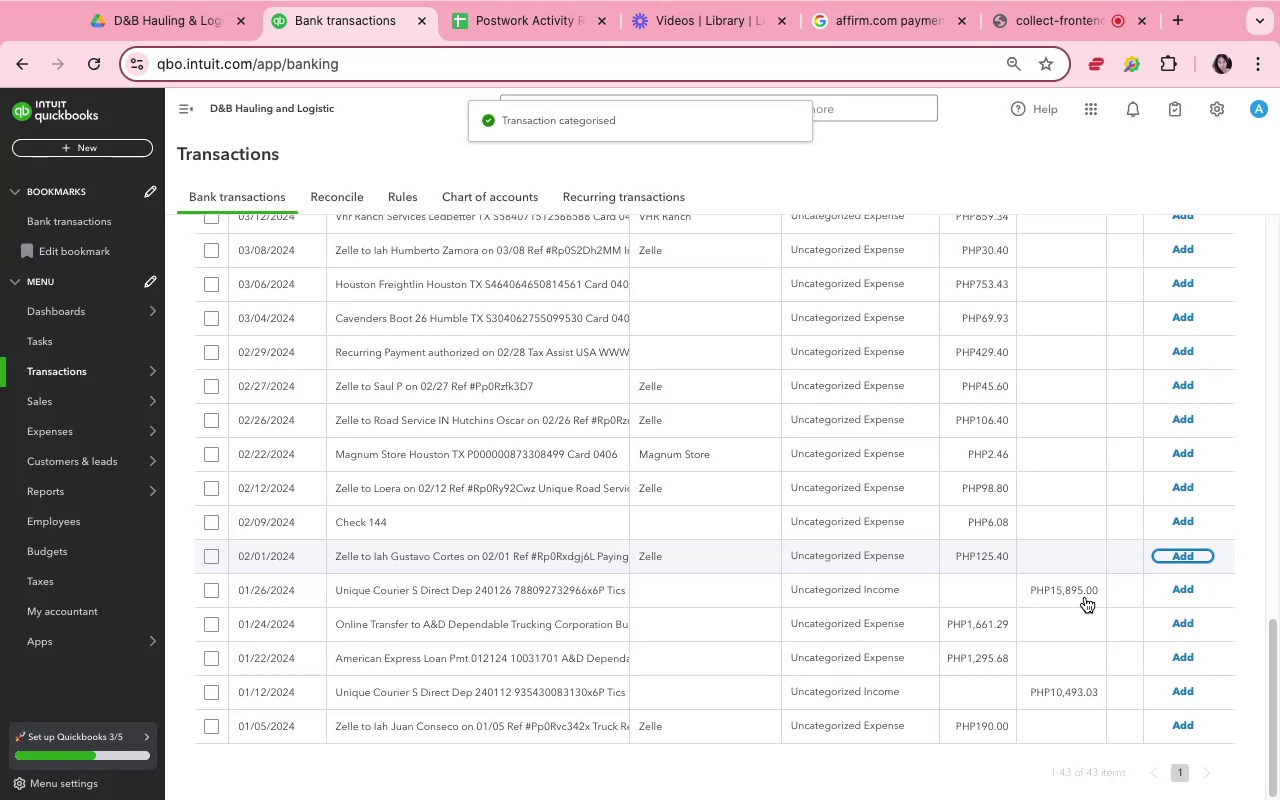 
left_click([761, 598])
 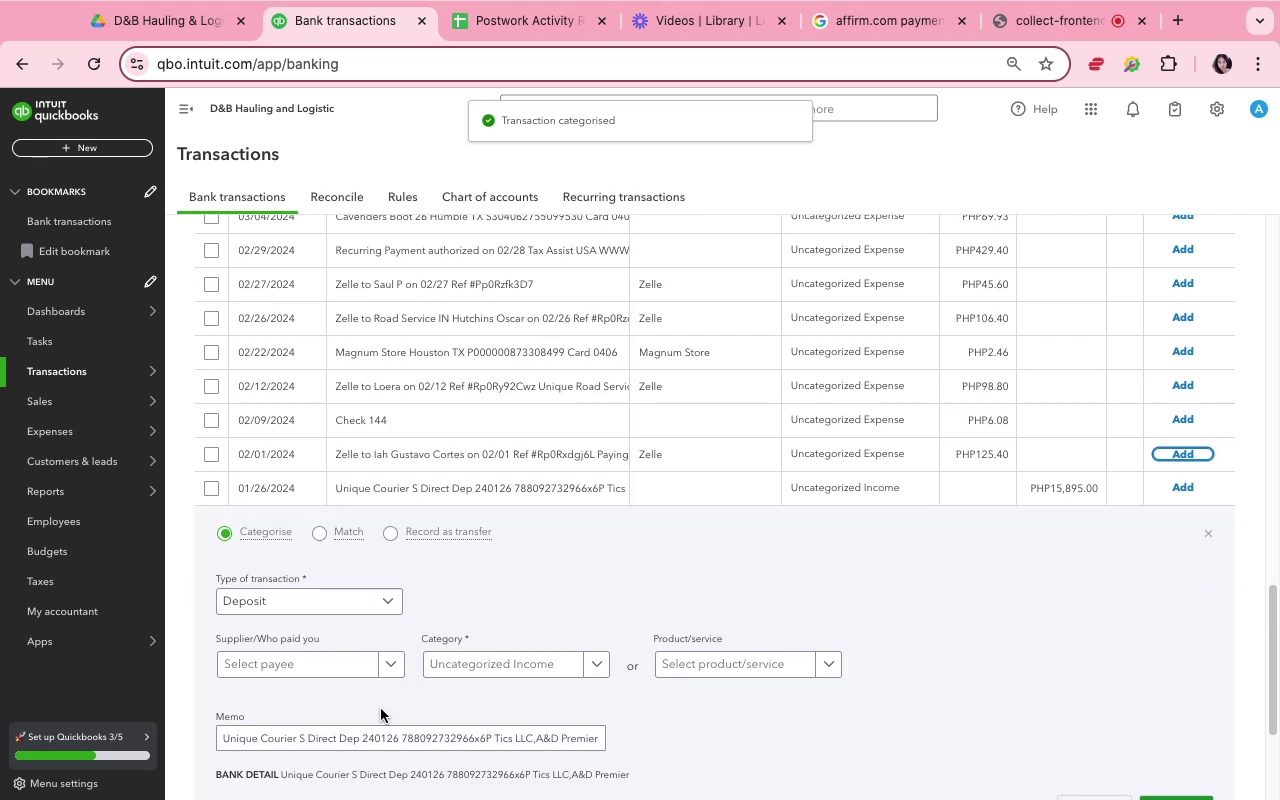 
left_click([357, 672])
 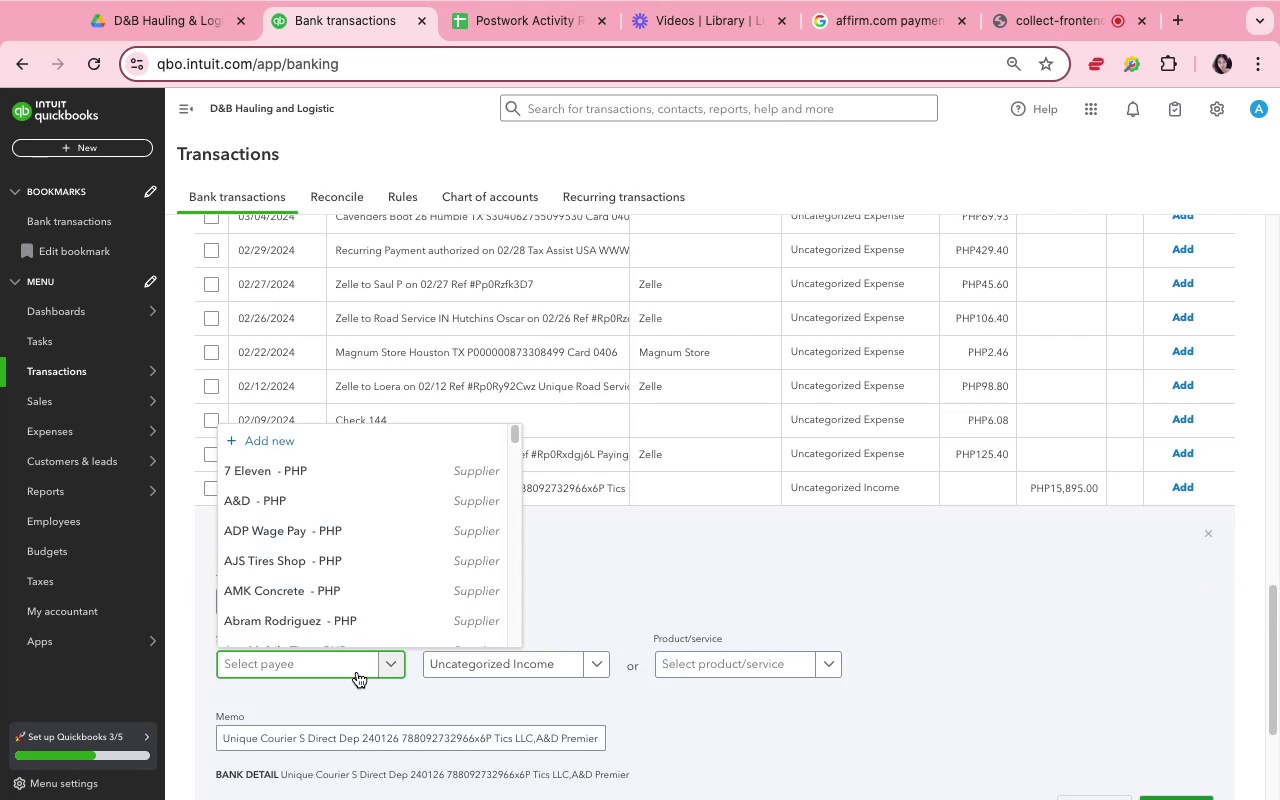 
type(tics)
 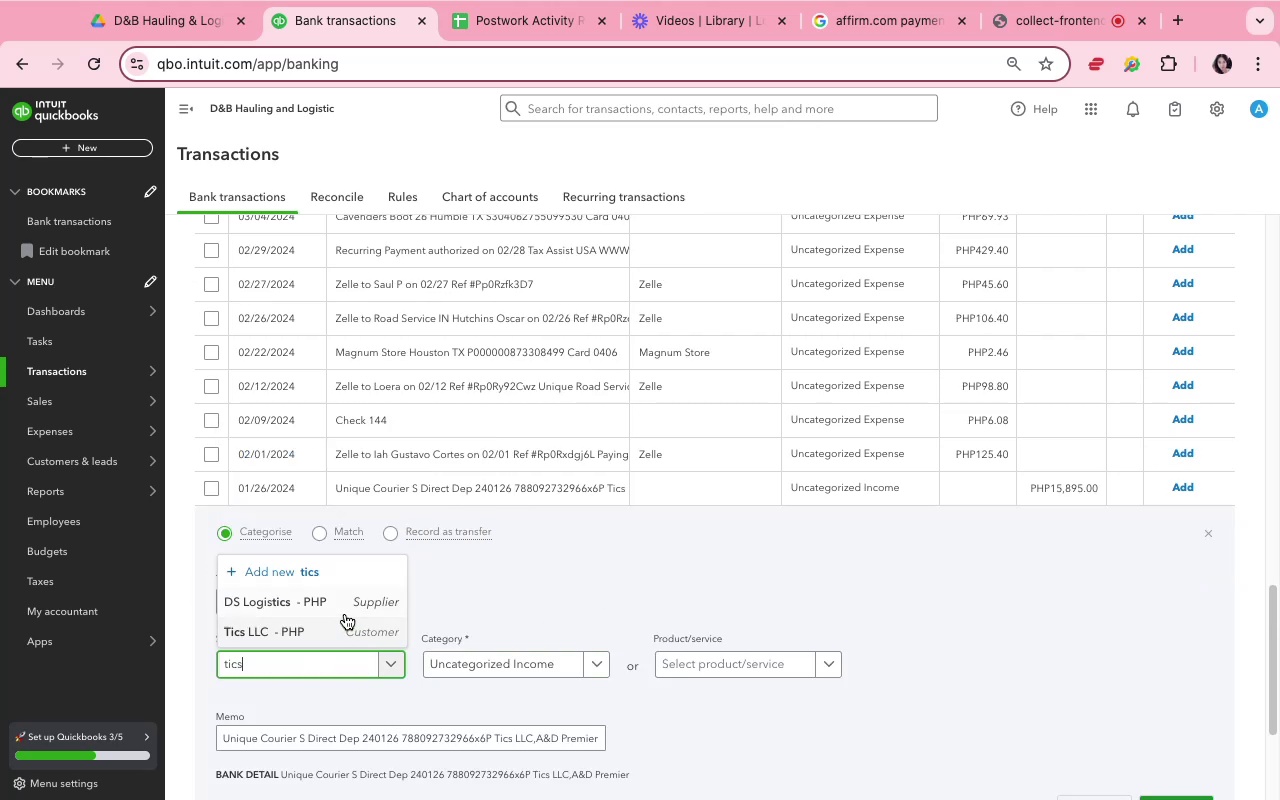 
left_click([351, 628])
 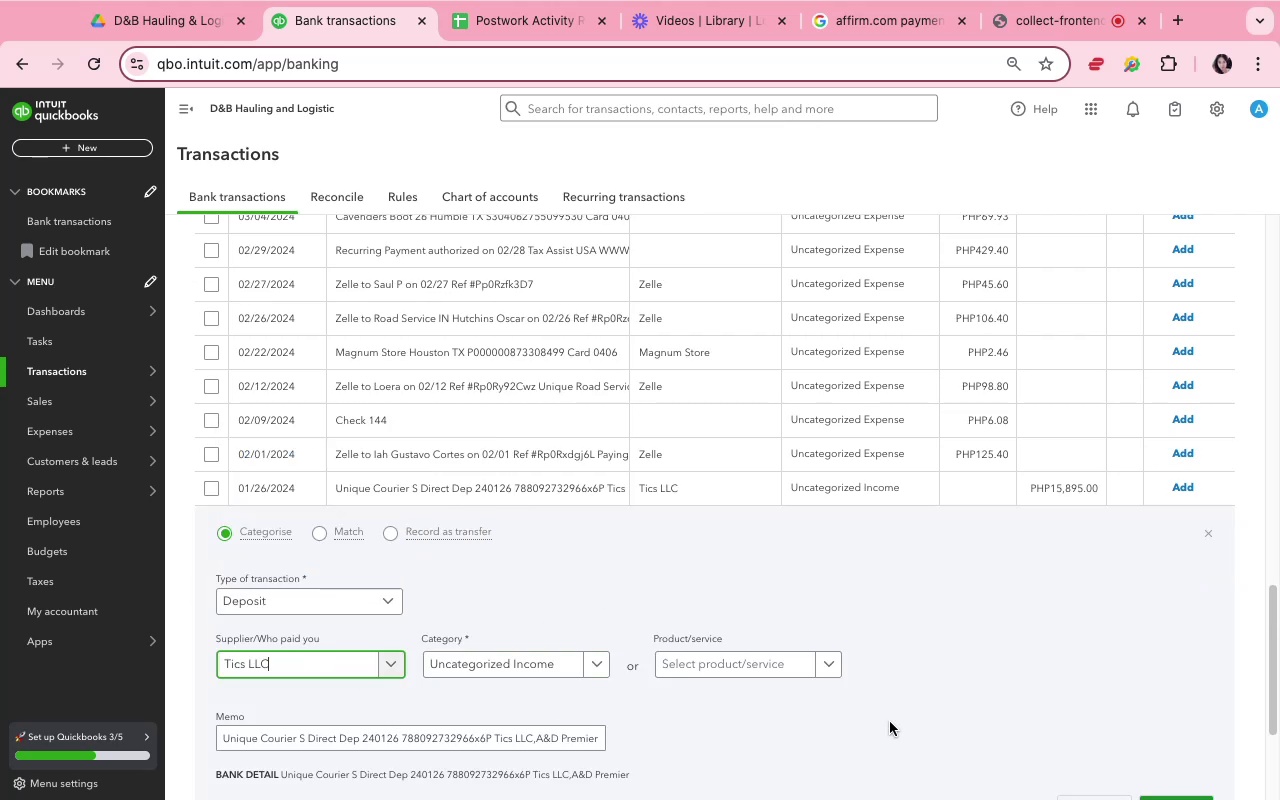 
scroll: coordinate [980, 691], scroll_direction: down, amount: 5.0
 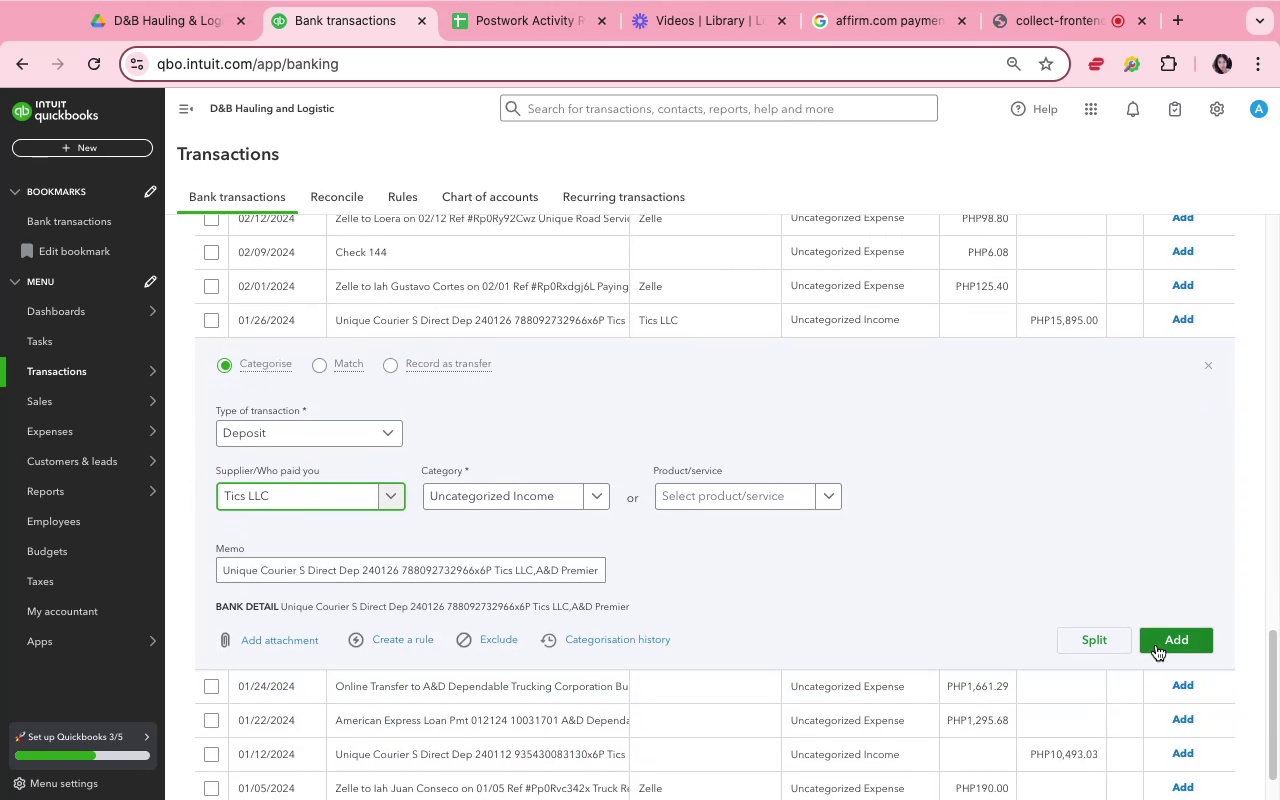 
left_click([1160, 642])
 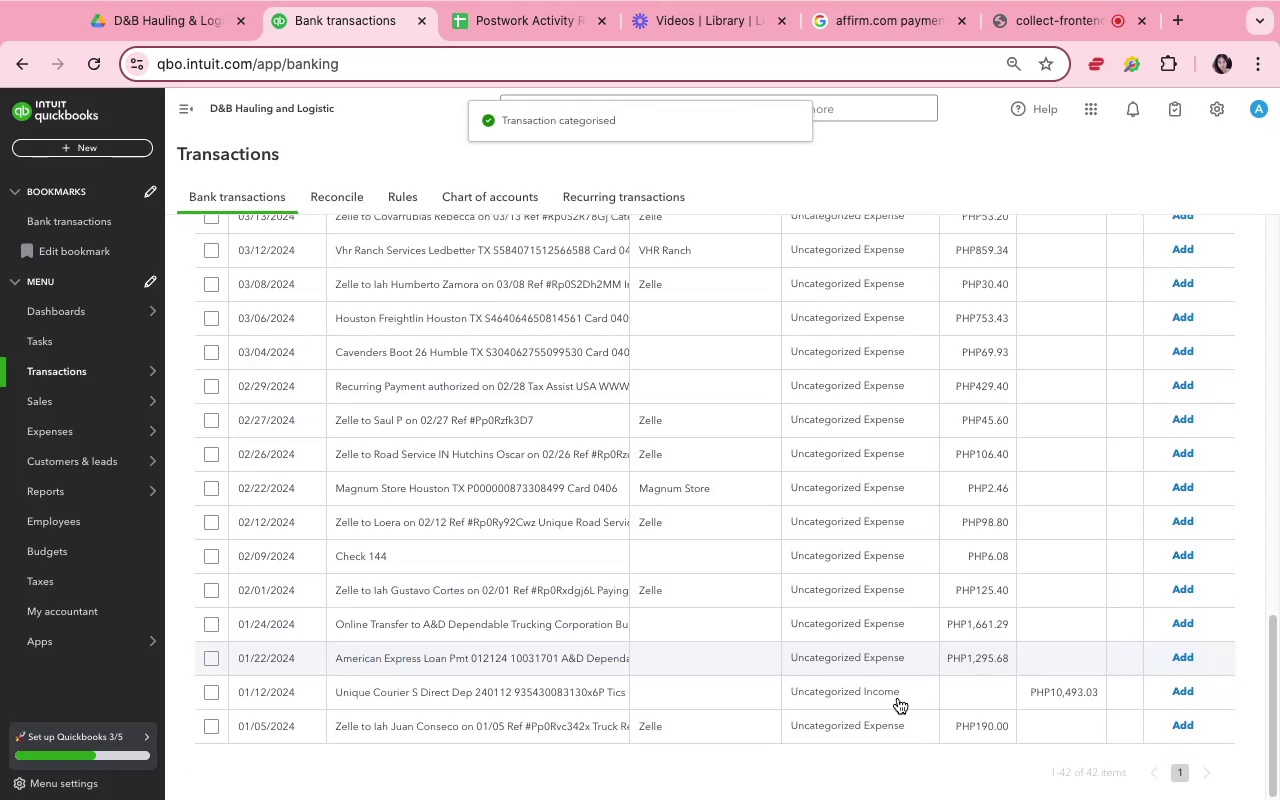 
left_click([791, 696])
 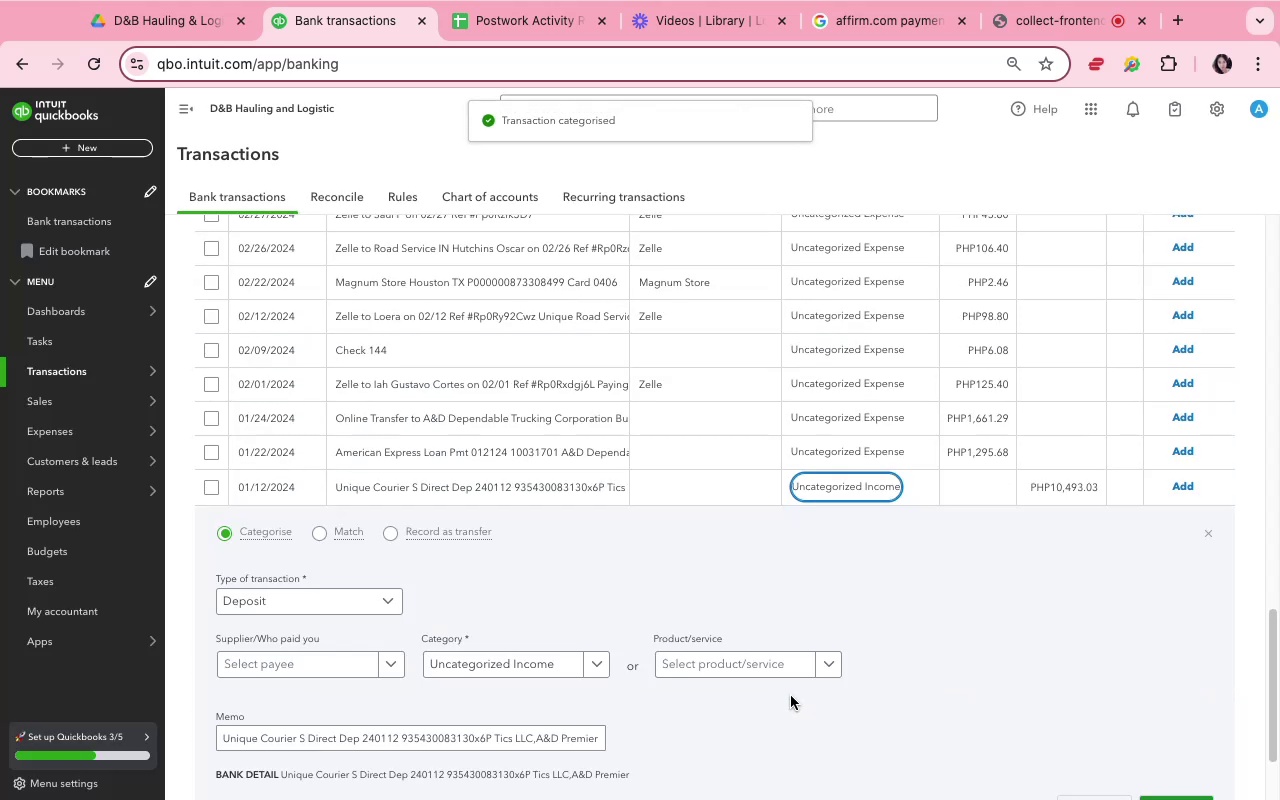 
scroll: coordinate [791, 696], scroll_direction: down, amount: 4.0
 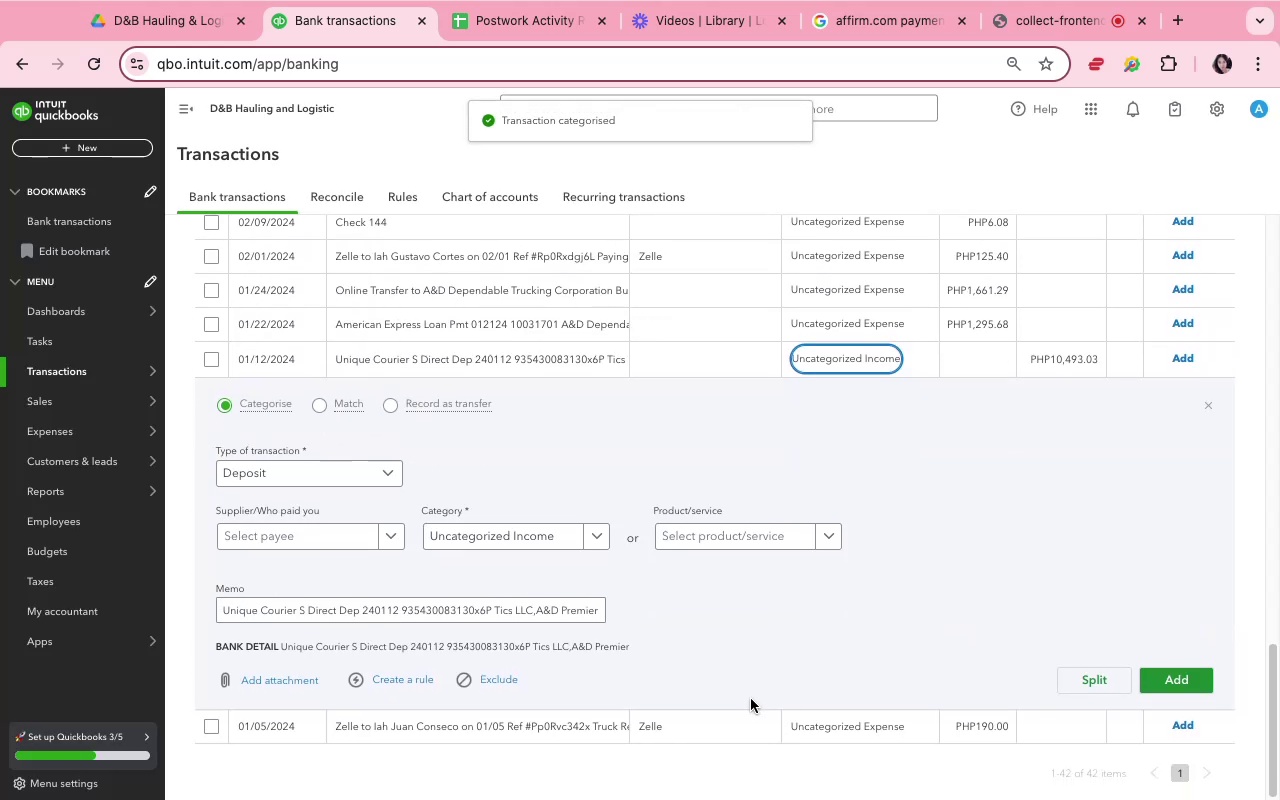 
mouse_move([574, 721])
 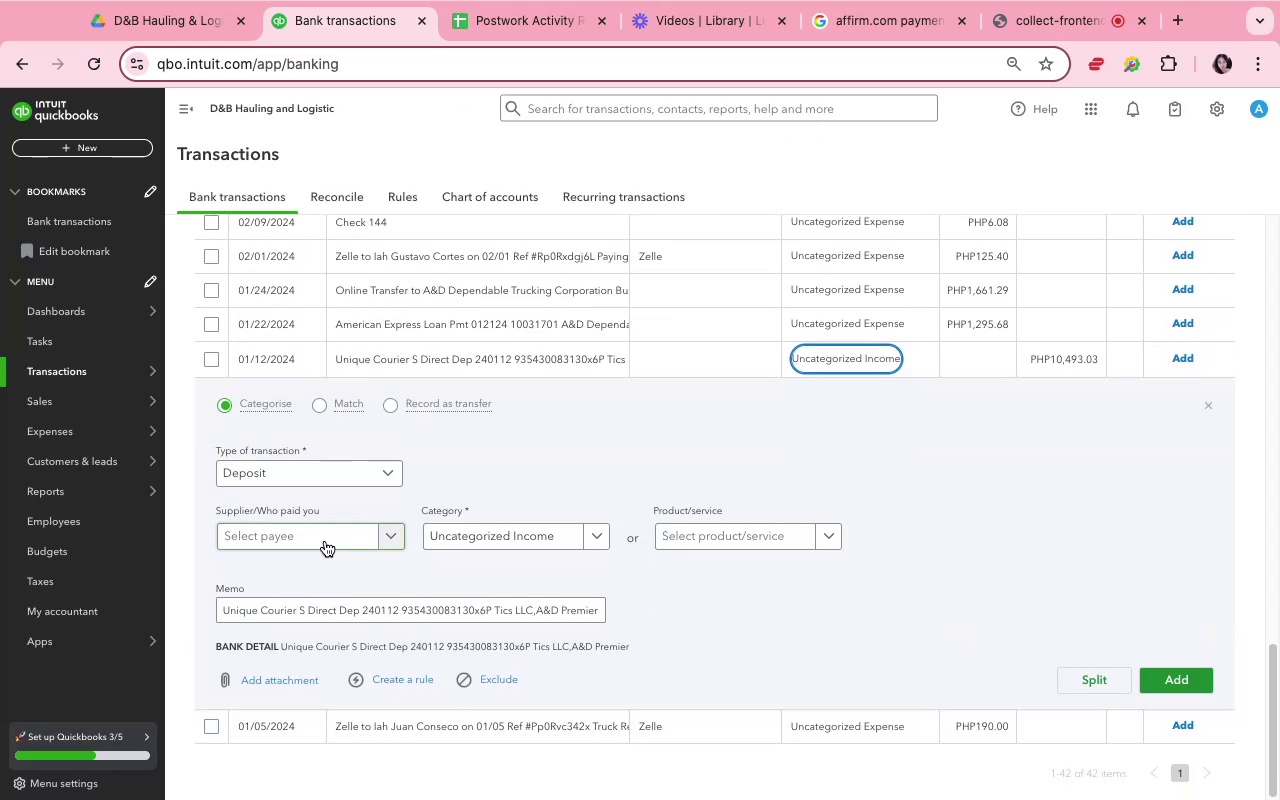 
left_click([325, 541])
 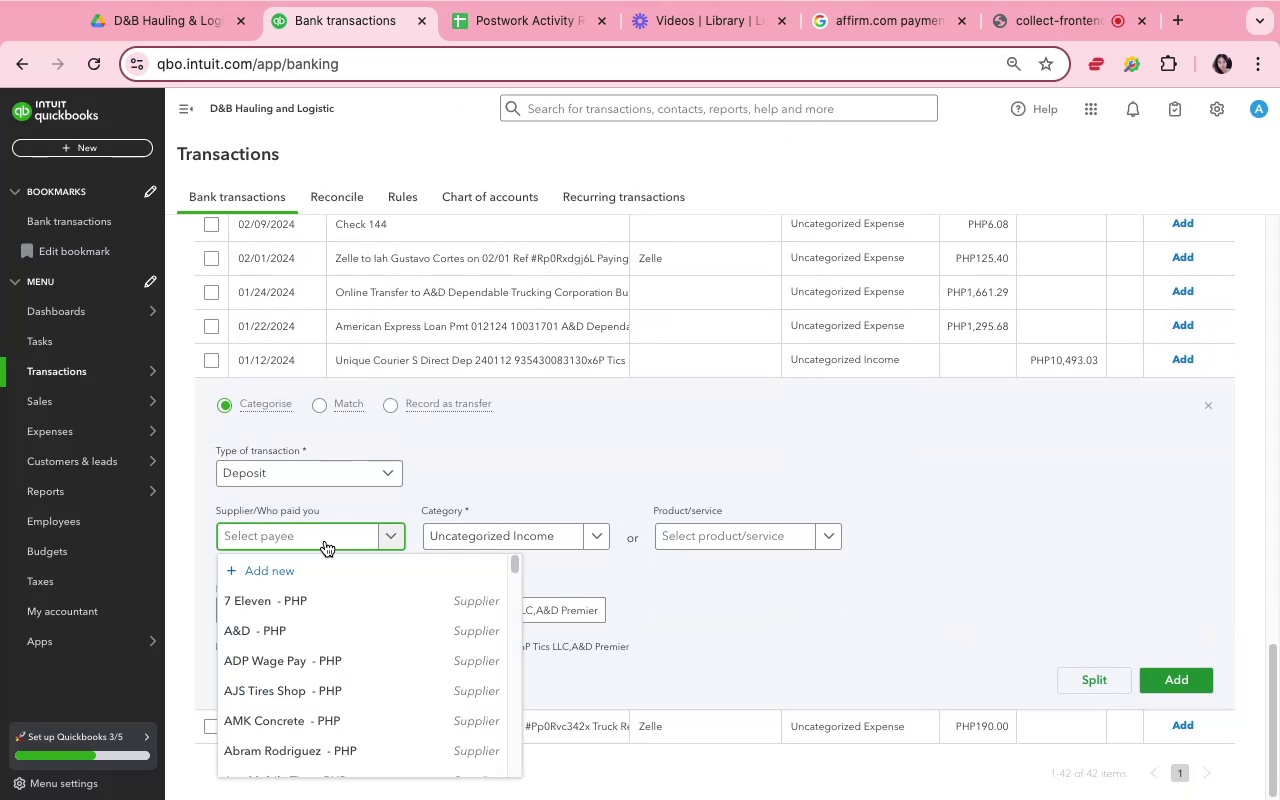 
type(tics)
 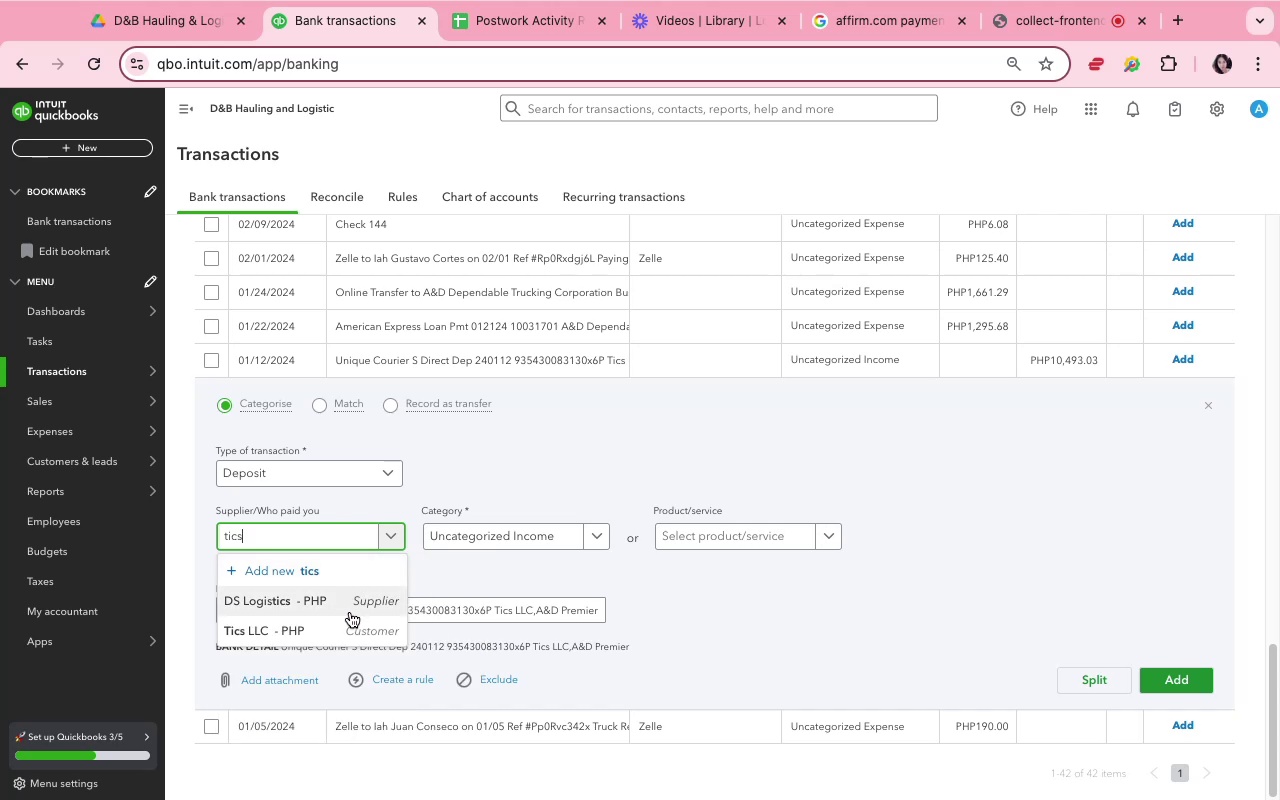 
left_click([354, 632])
 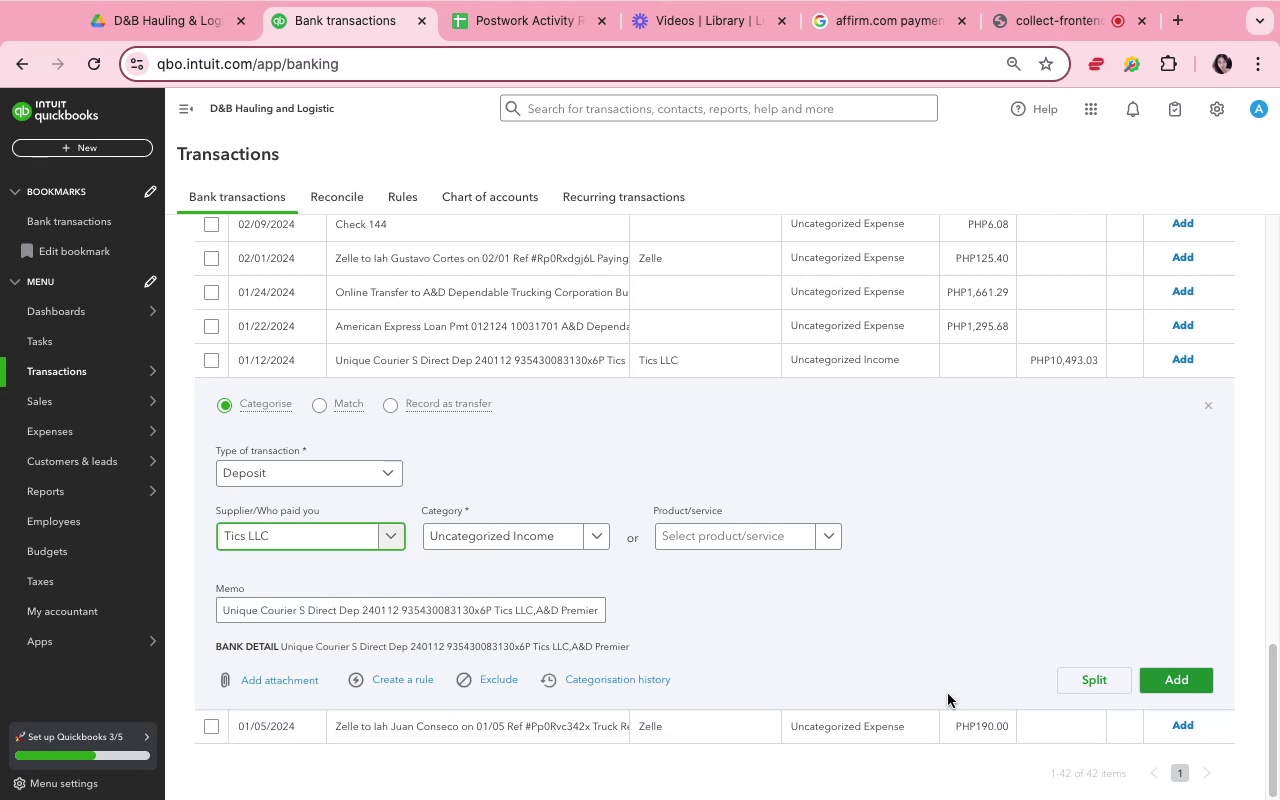 
left_click([1160, 676])
 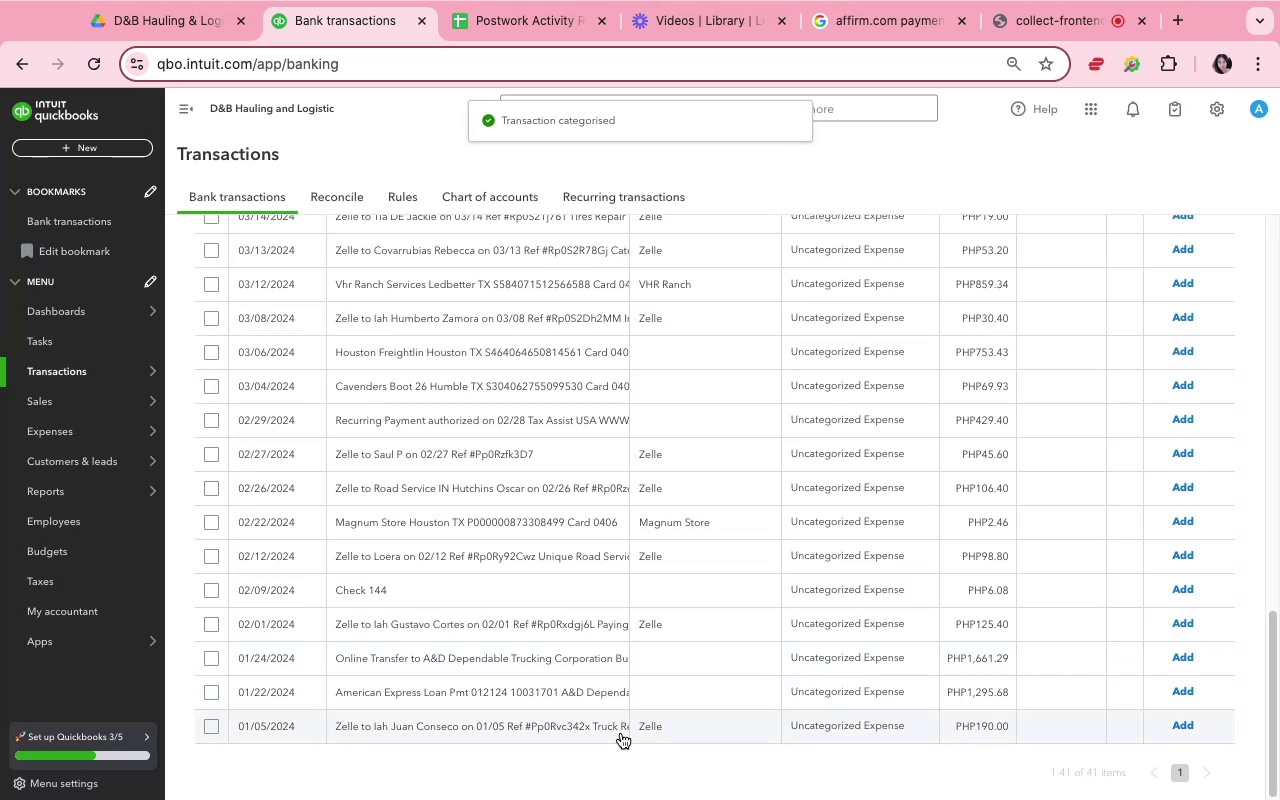 
scroll: coordinate [775, 629], scroll_direction: up, amount: 54.0
 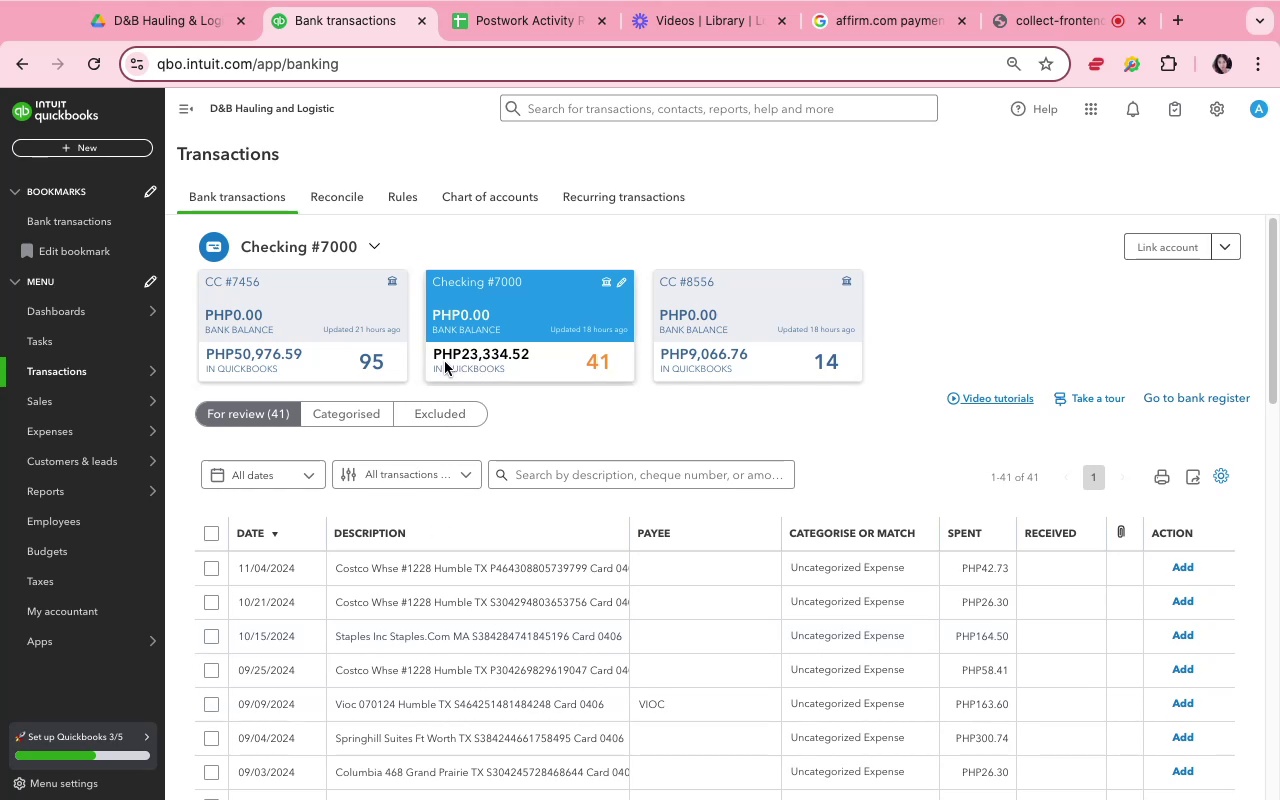 
wait(6.24)
 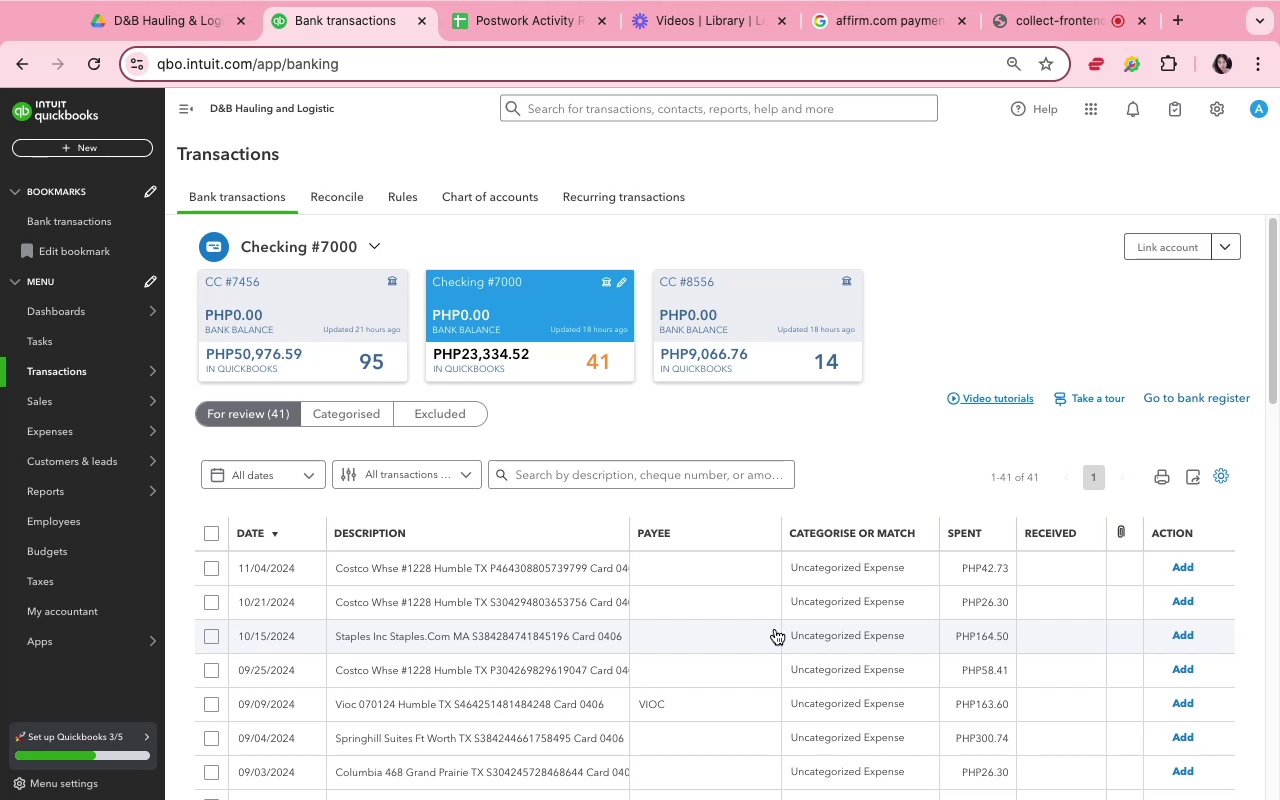 
scroll: coordinate [693, 710], scroll_direction: down, amount: 20.0
 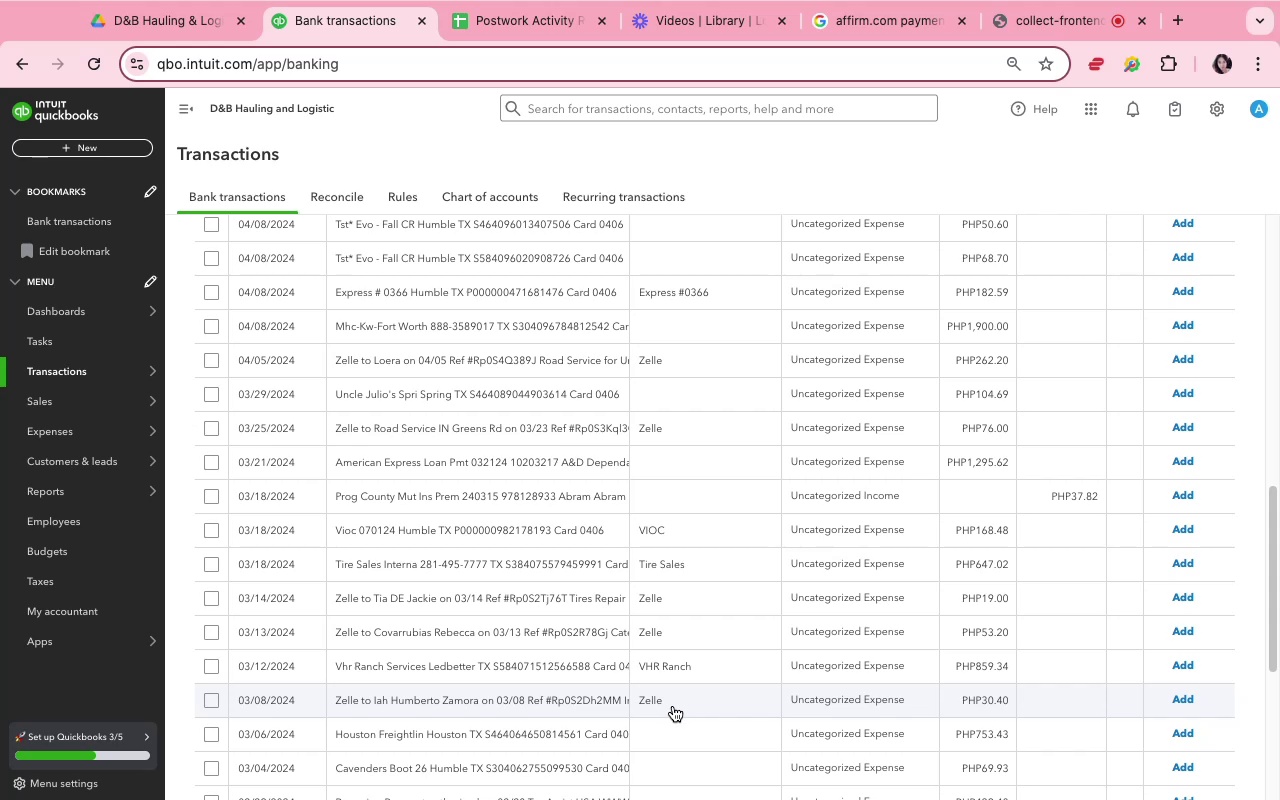 
wait(5.27)
 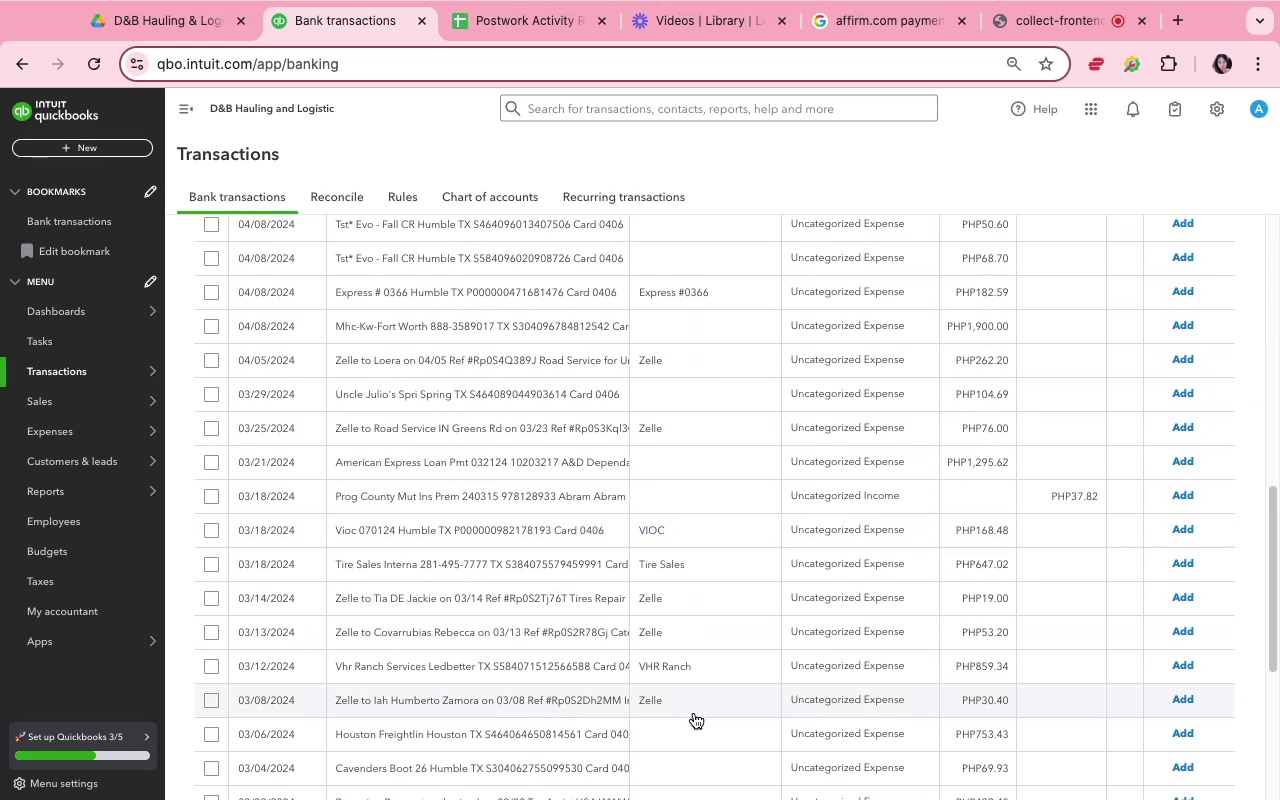 
left_click([479, 432])
 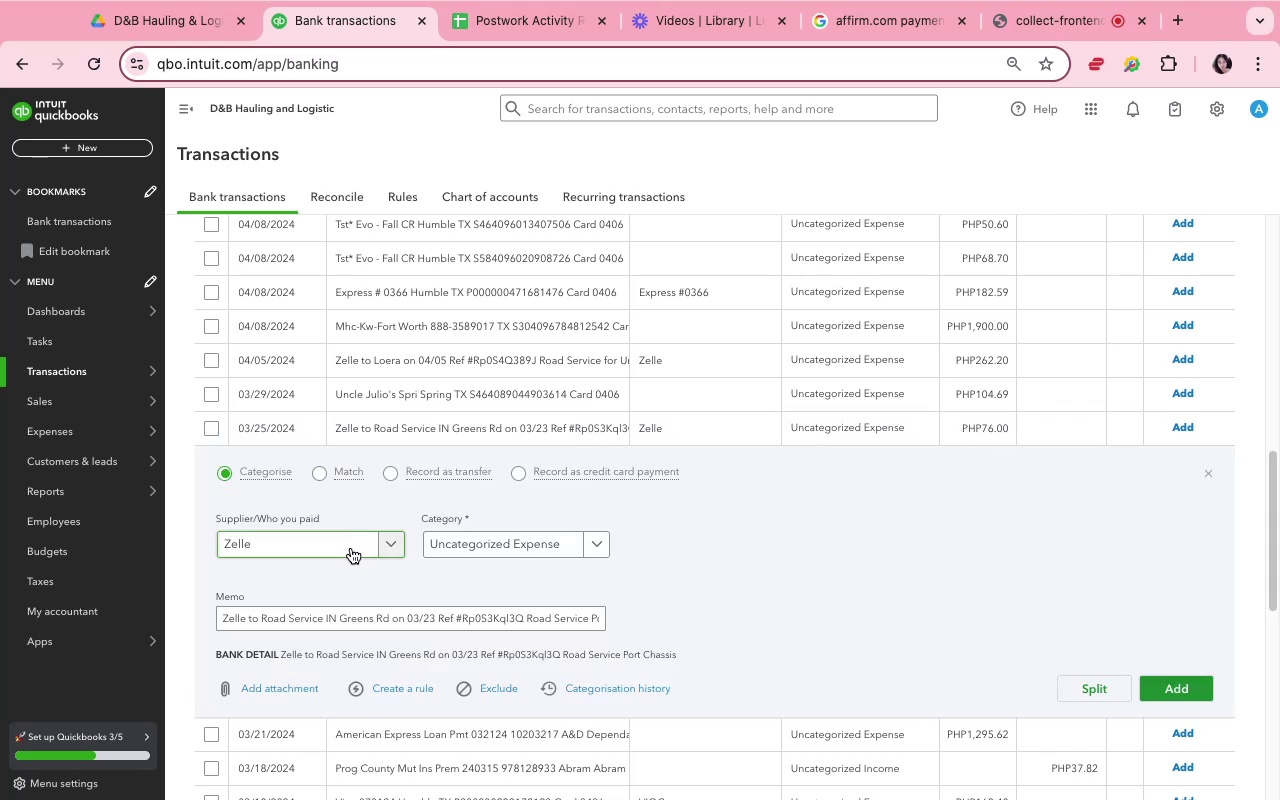 
left_click([347, 542])
 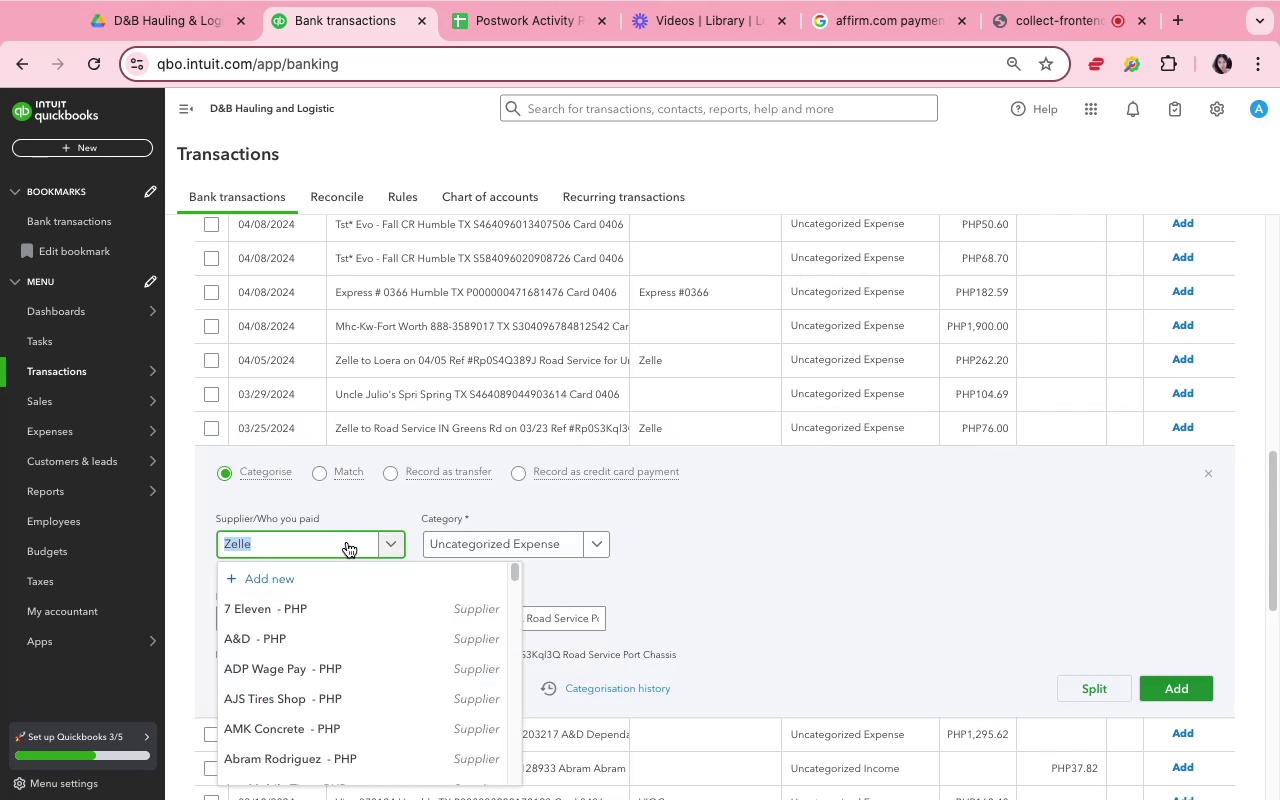 
left_click([347, 542])
 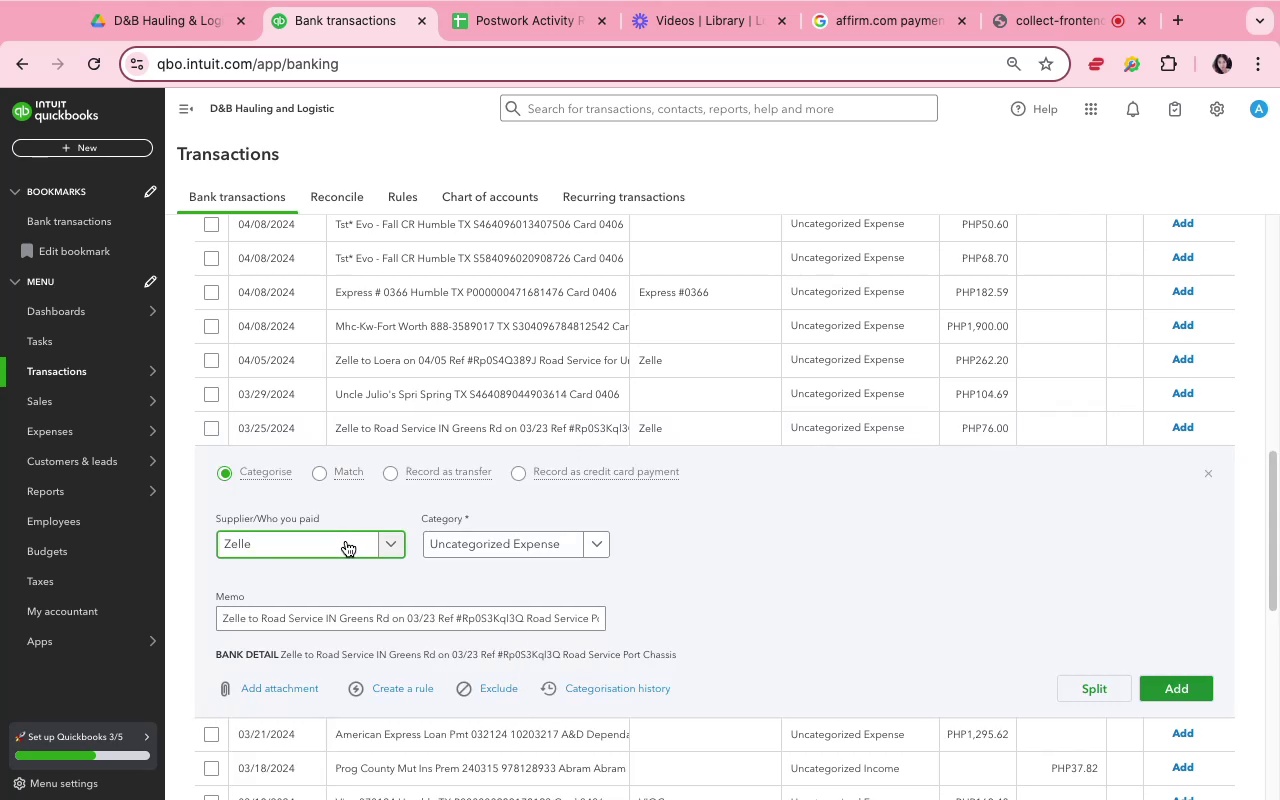 
double_click([346, 541])
 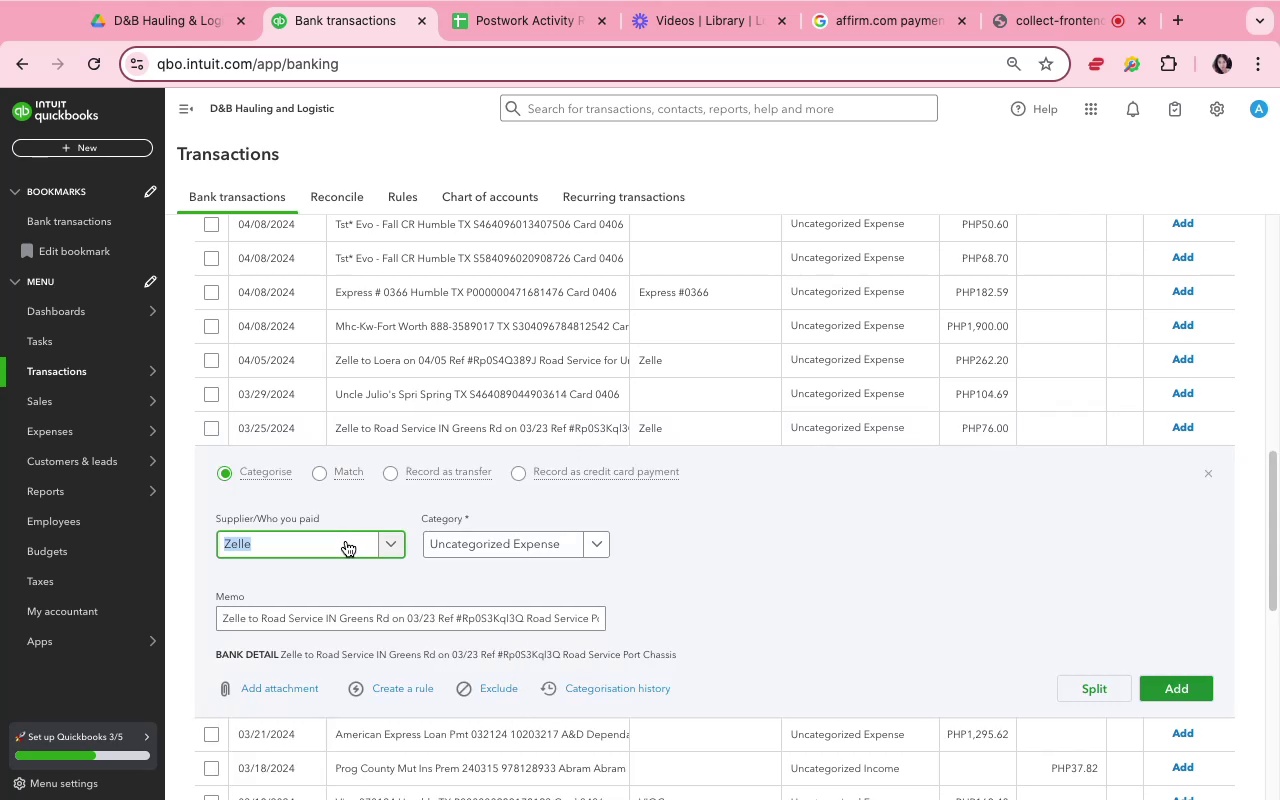 
type(Road Service)
 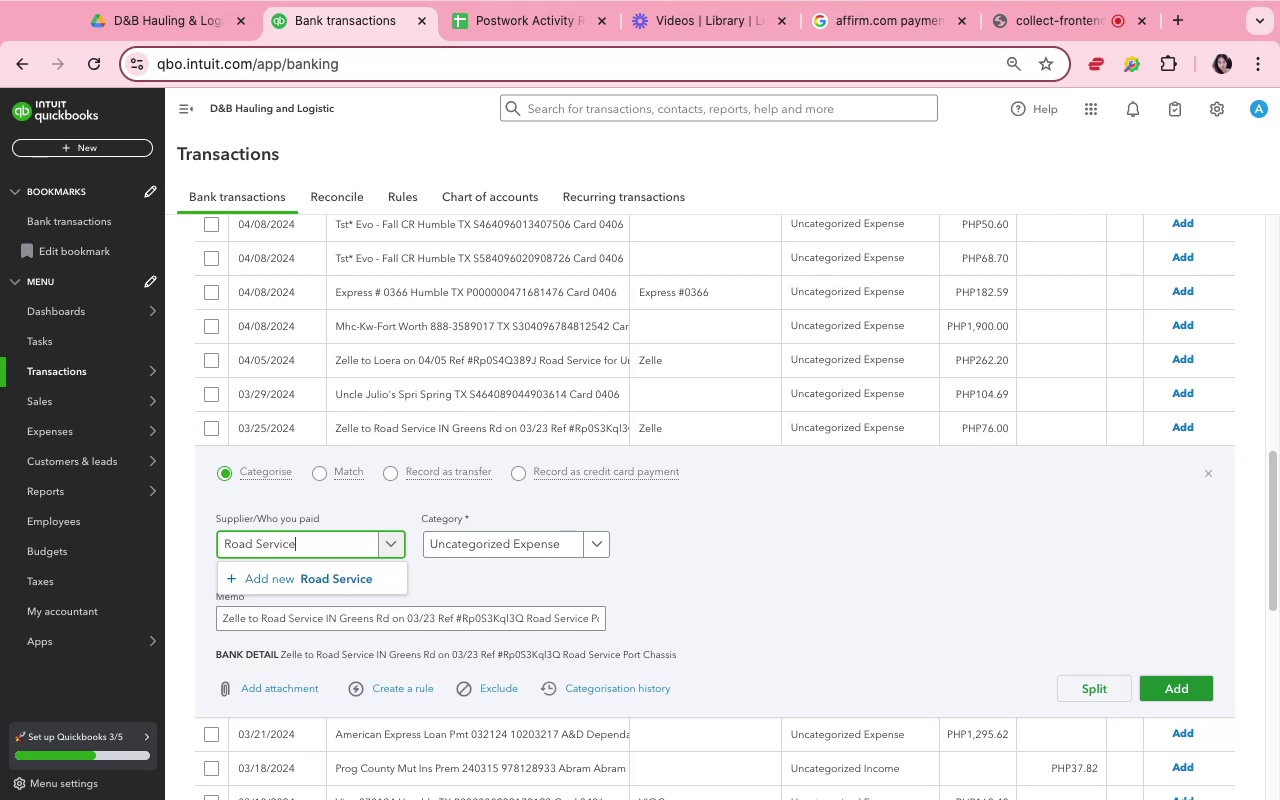 
left_click([328, 587])
 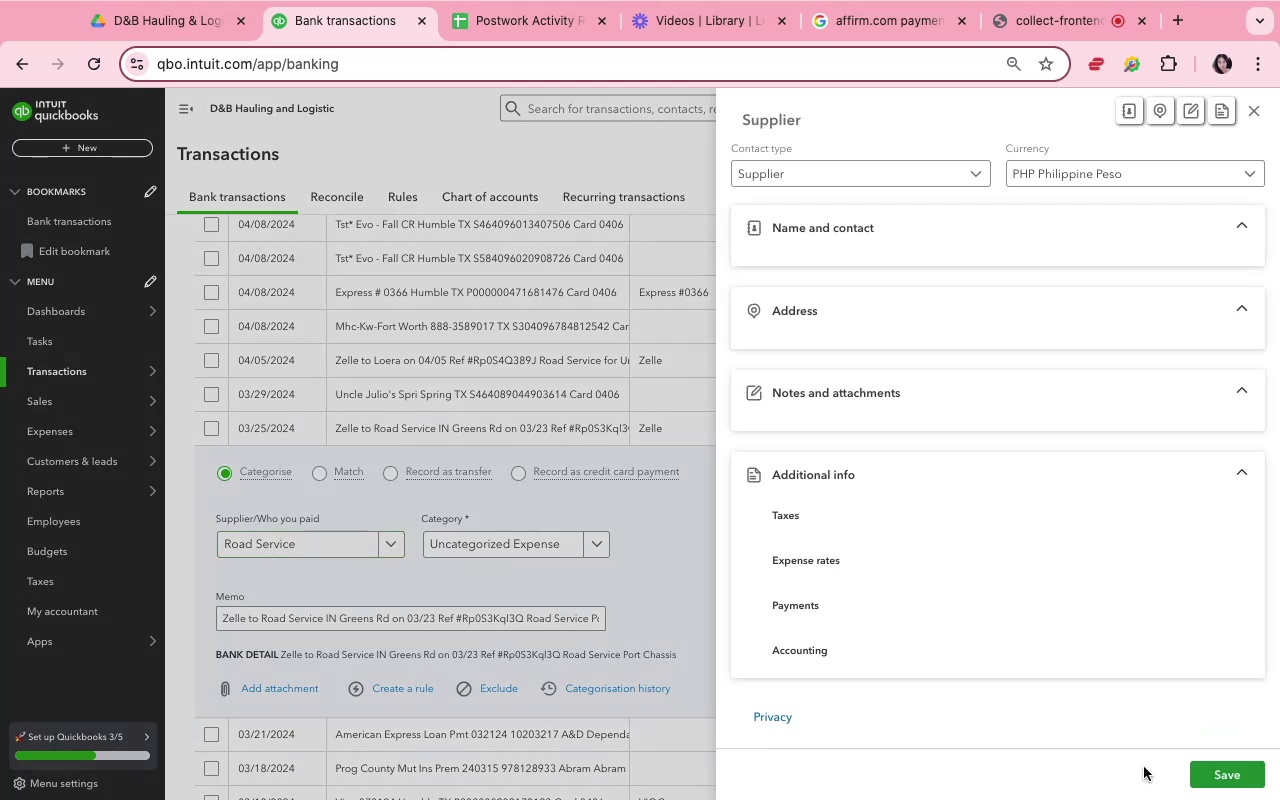 
left_click([1245, 776])
 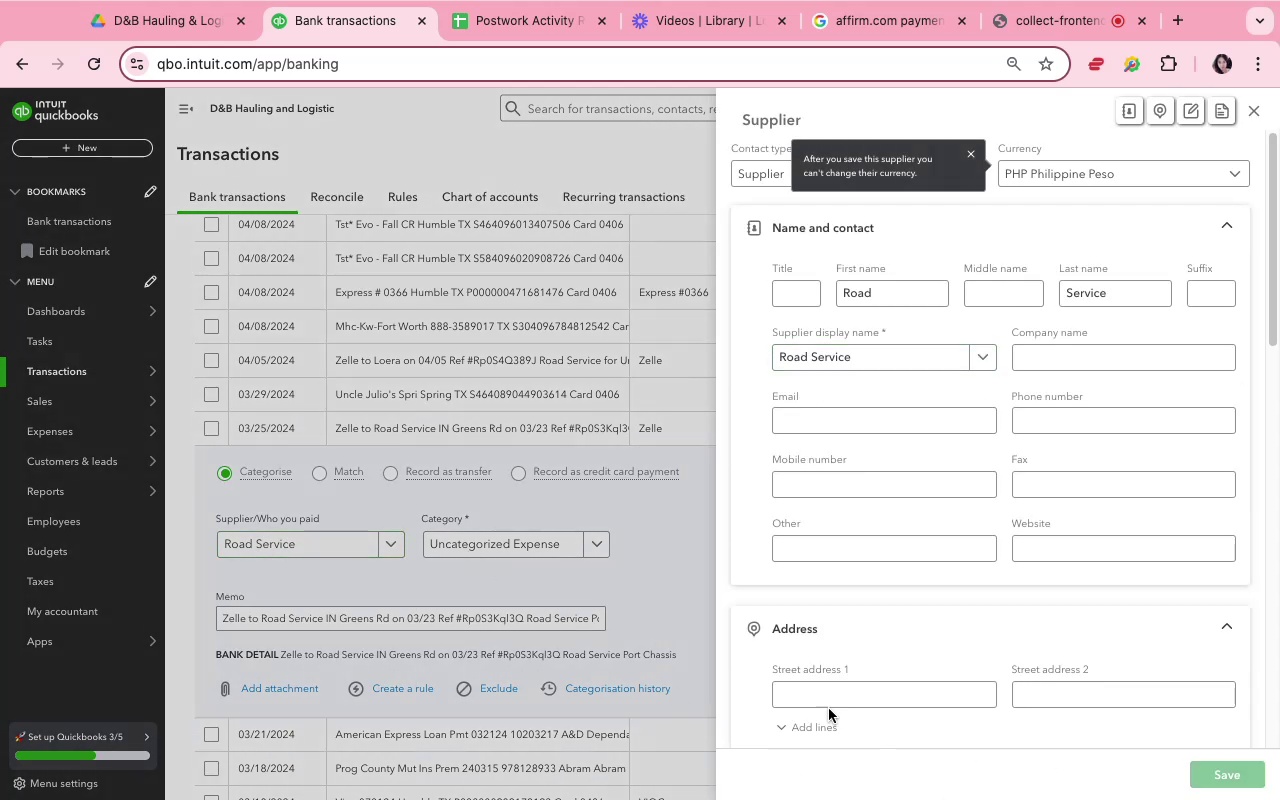 
mouse_move([570, 567])
 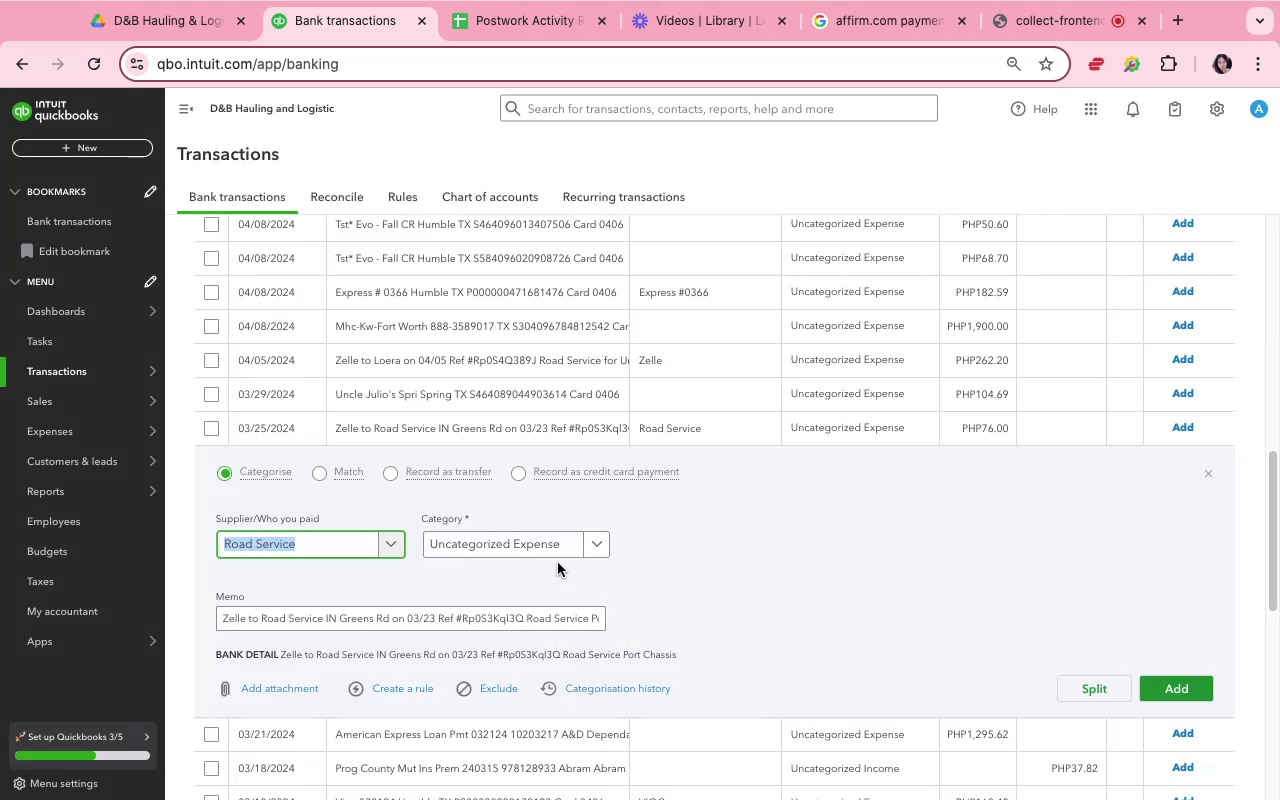 
mouse_move([531, 536])
 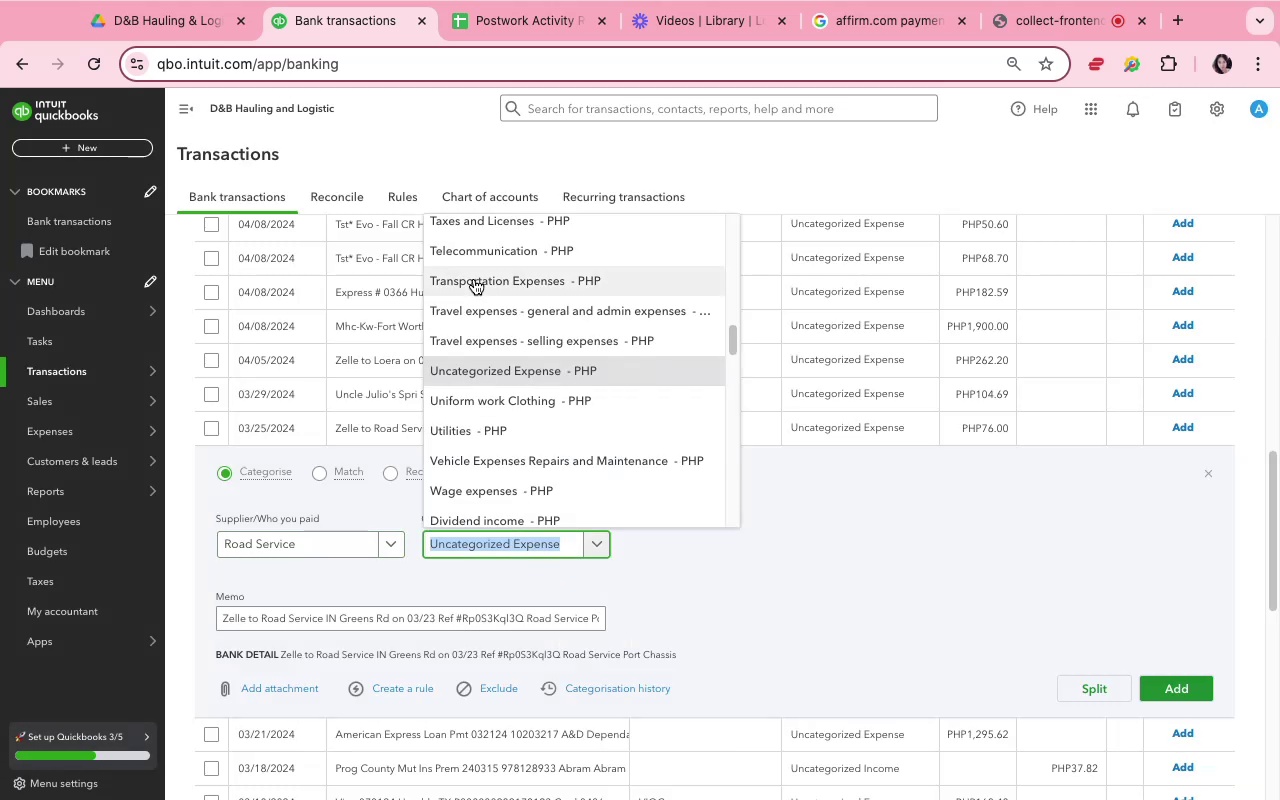 
left_click([474, 279])
 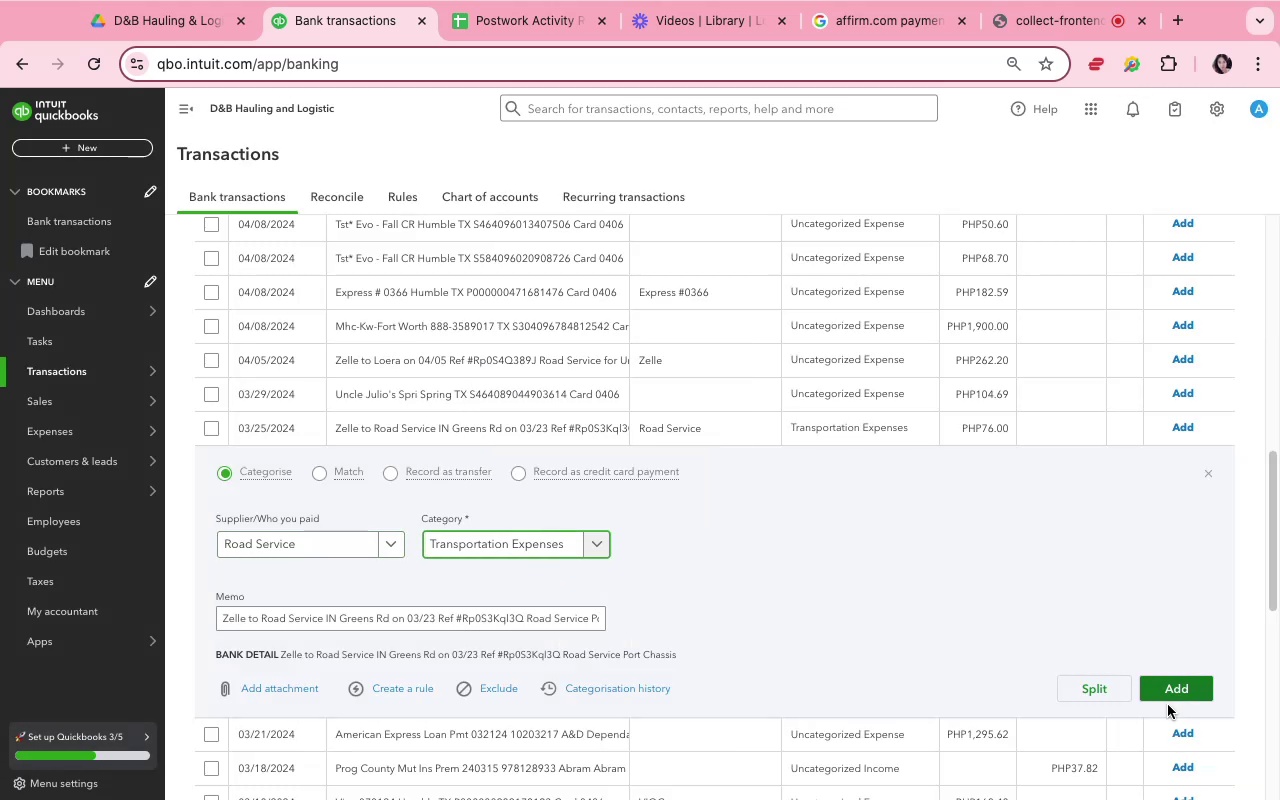 
left_click([1166, 680])
 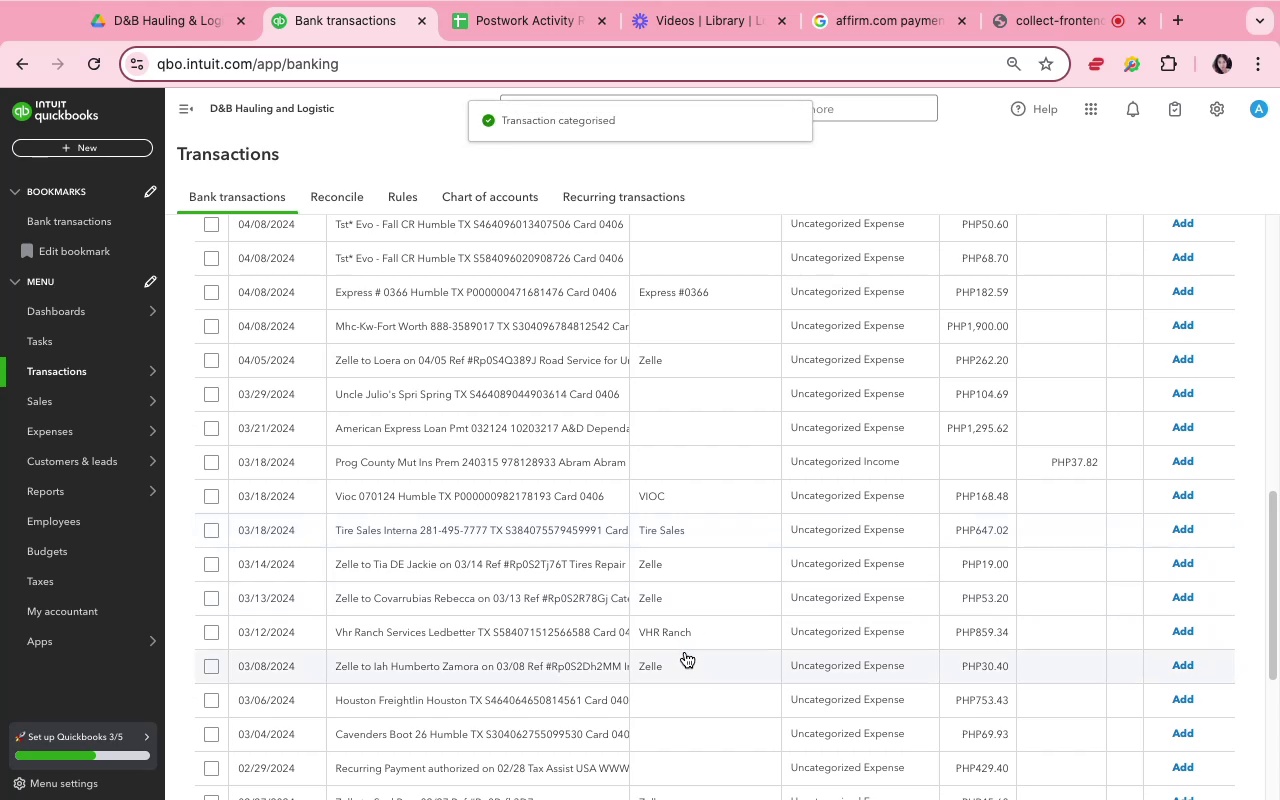 
left_click([647, 534])
 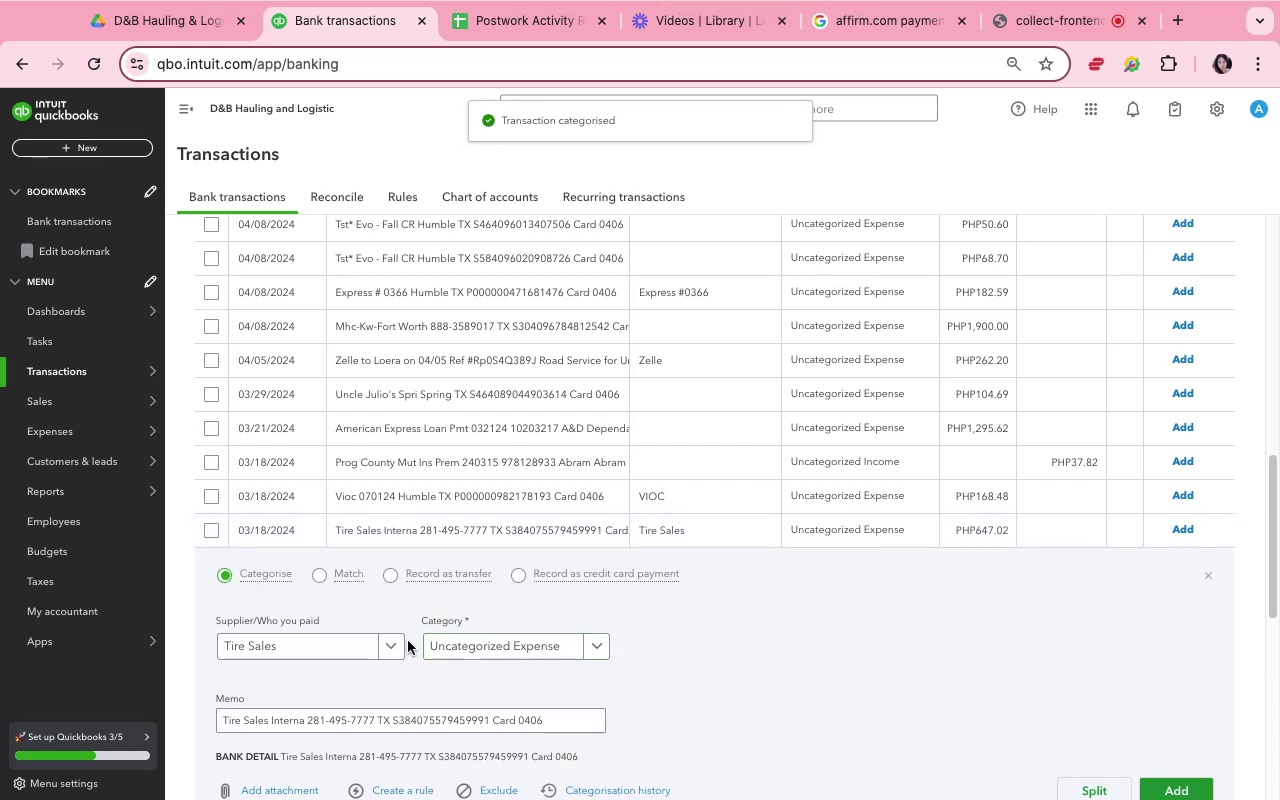 
left_click([478, 636])
 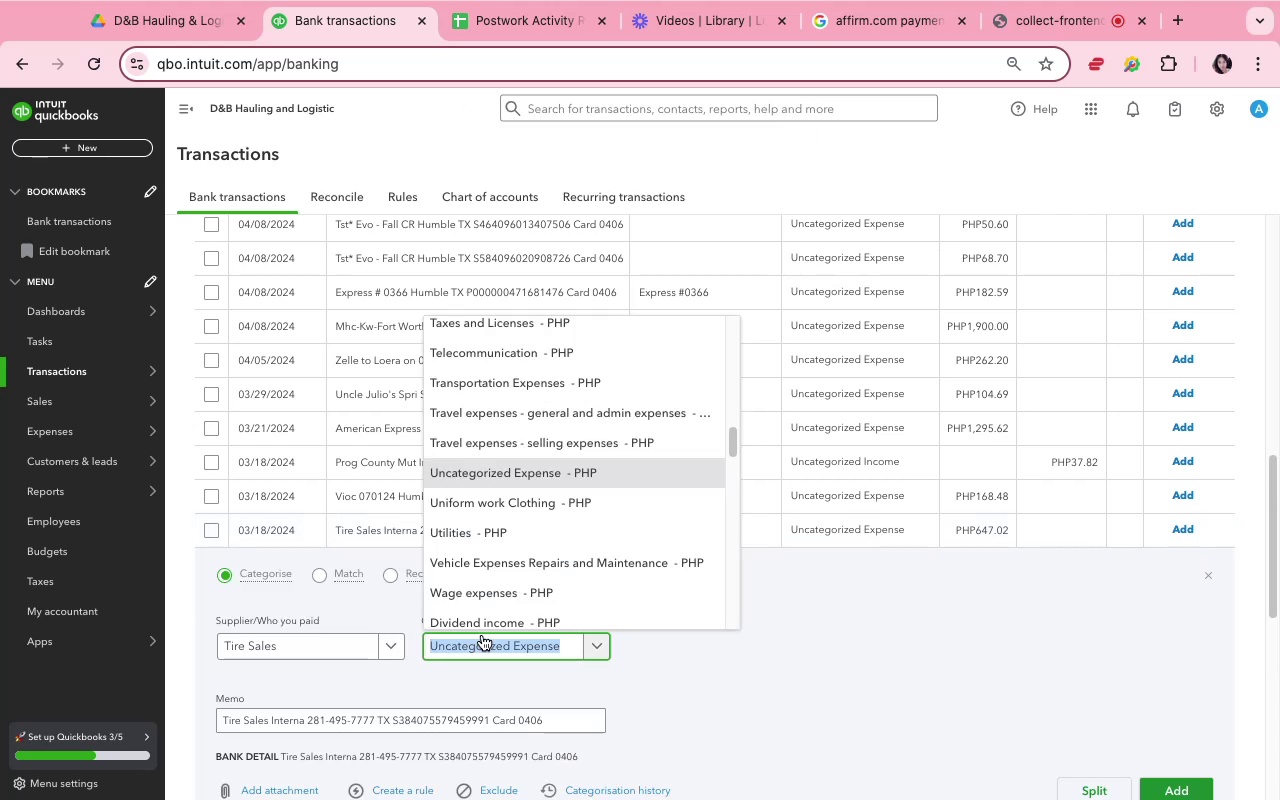 
type(Auto)
 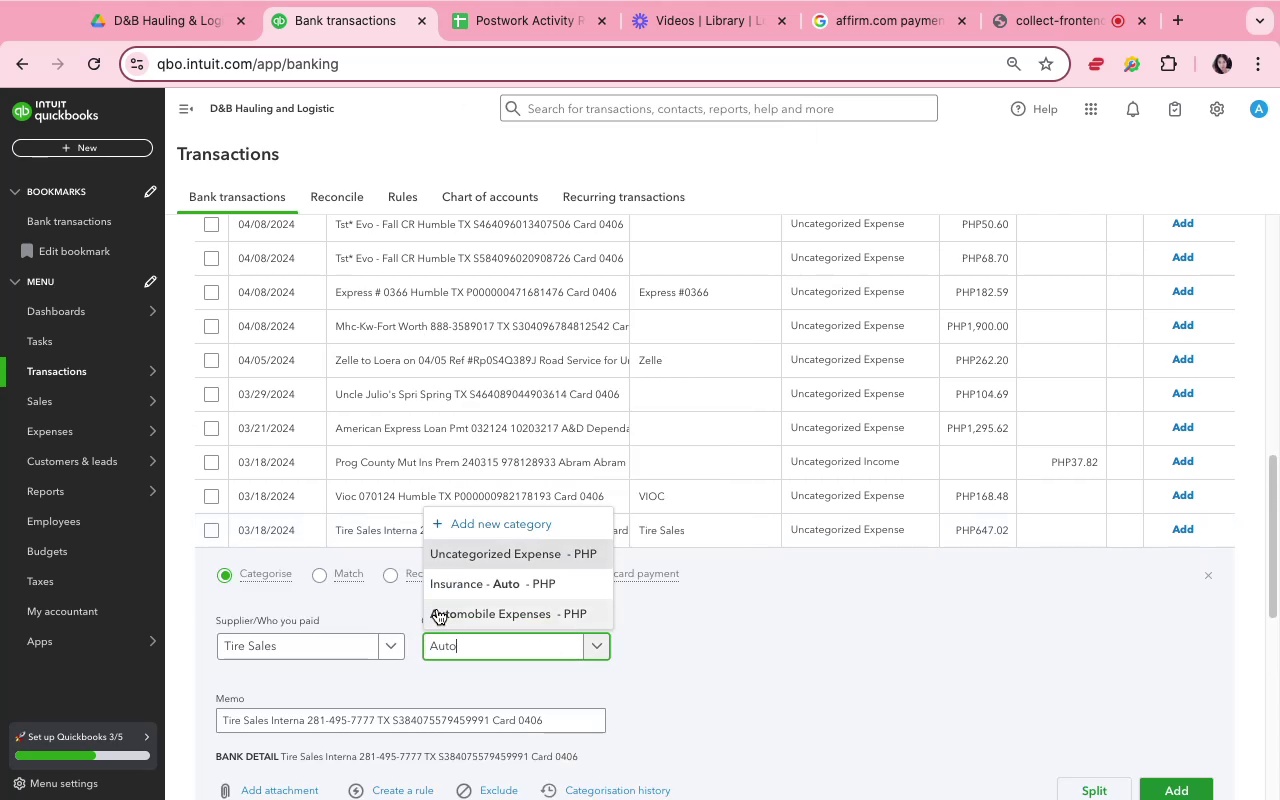 
left_click([437, 609])
 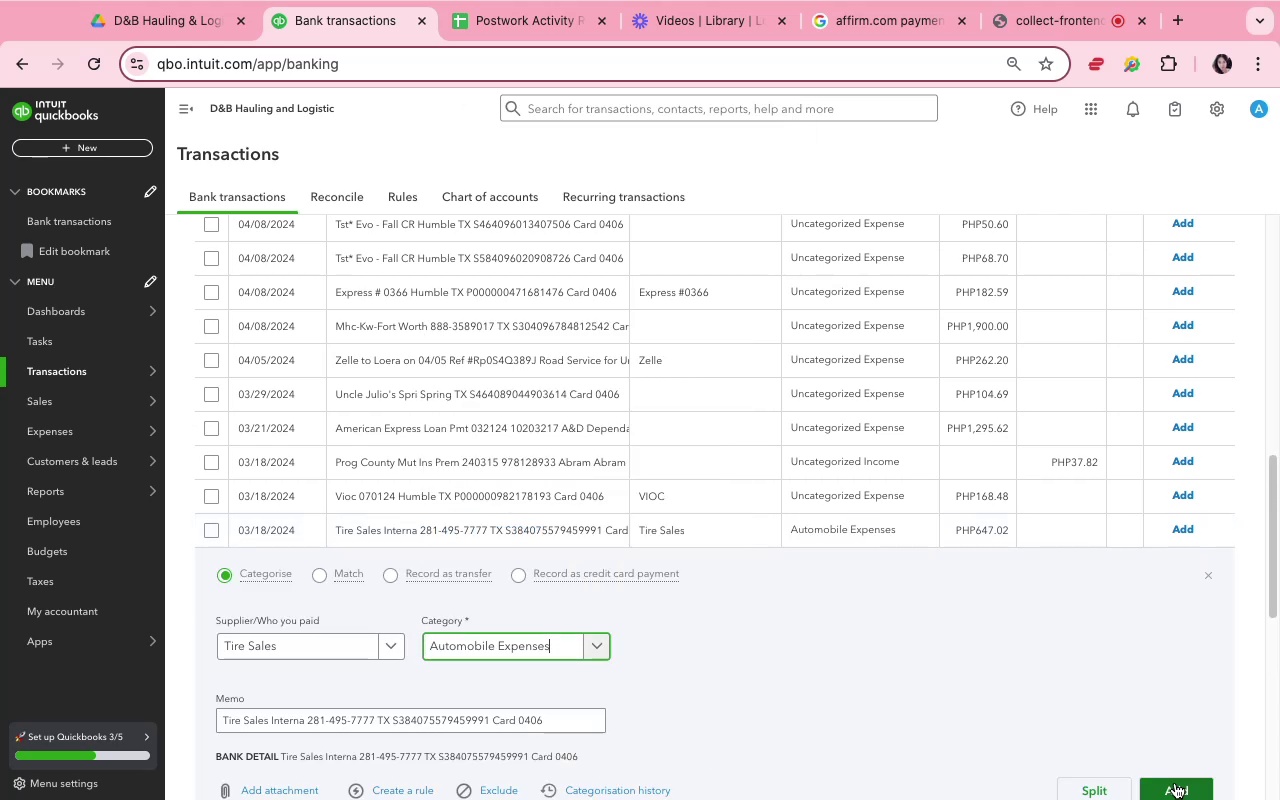 
left_click([1175, 784])
 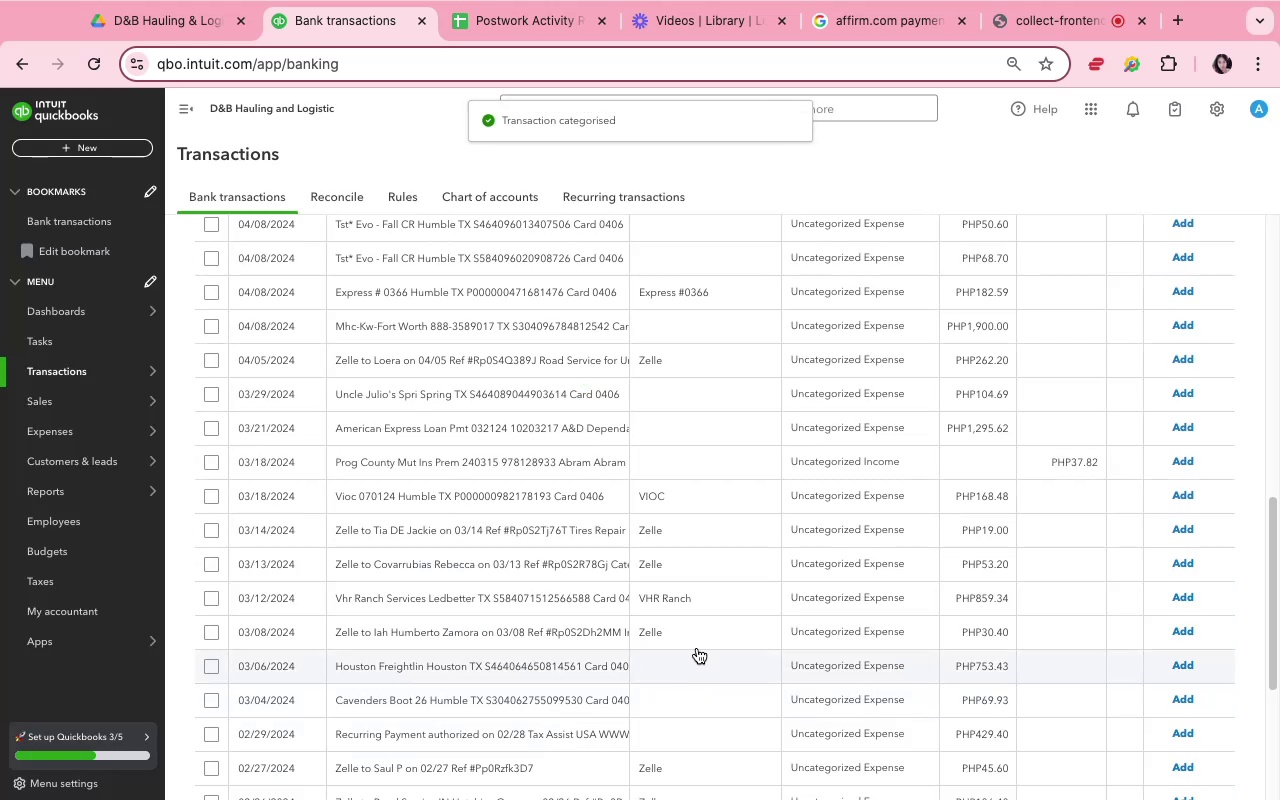 
scroll: coordinate [698, 647], scroll_direction: down, amount: 2.0
 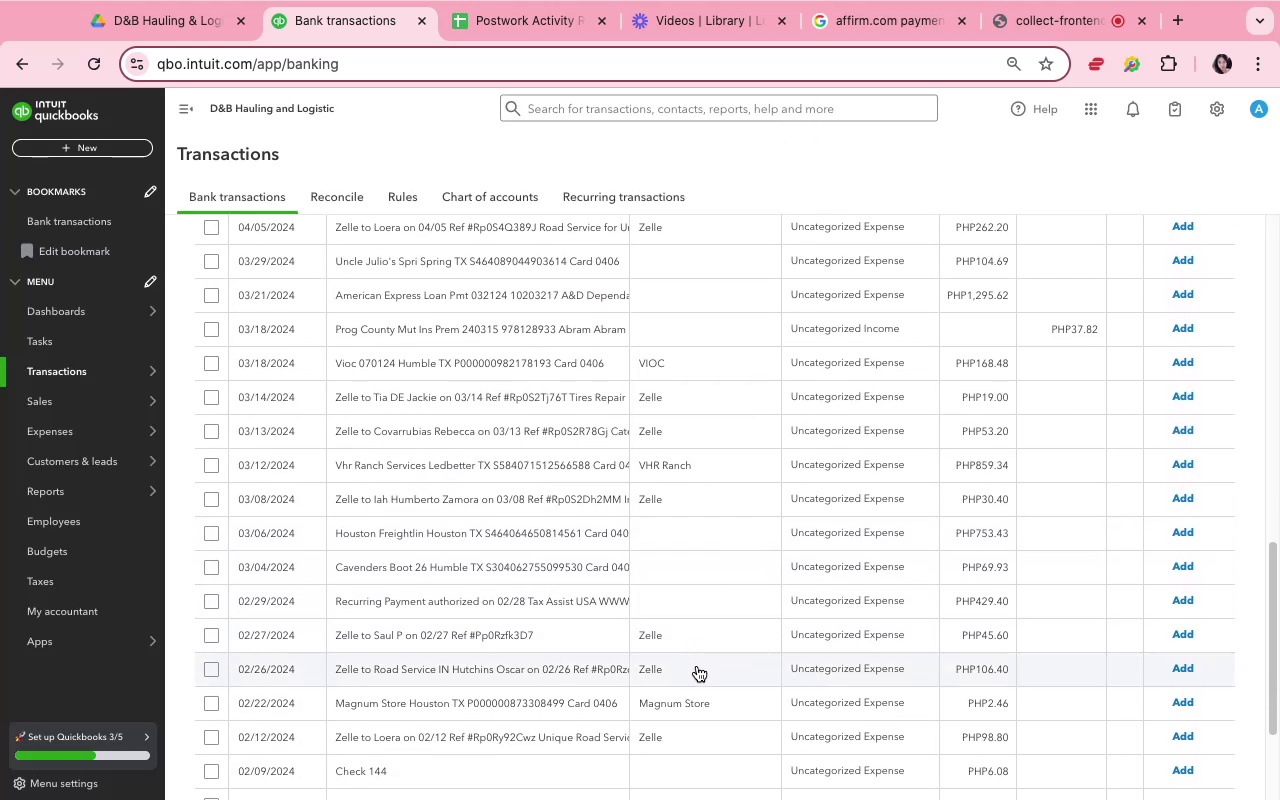 
left_click([643, 671])
 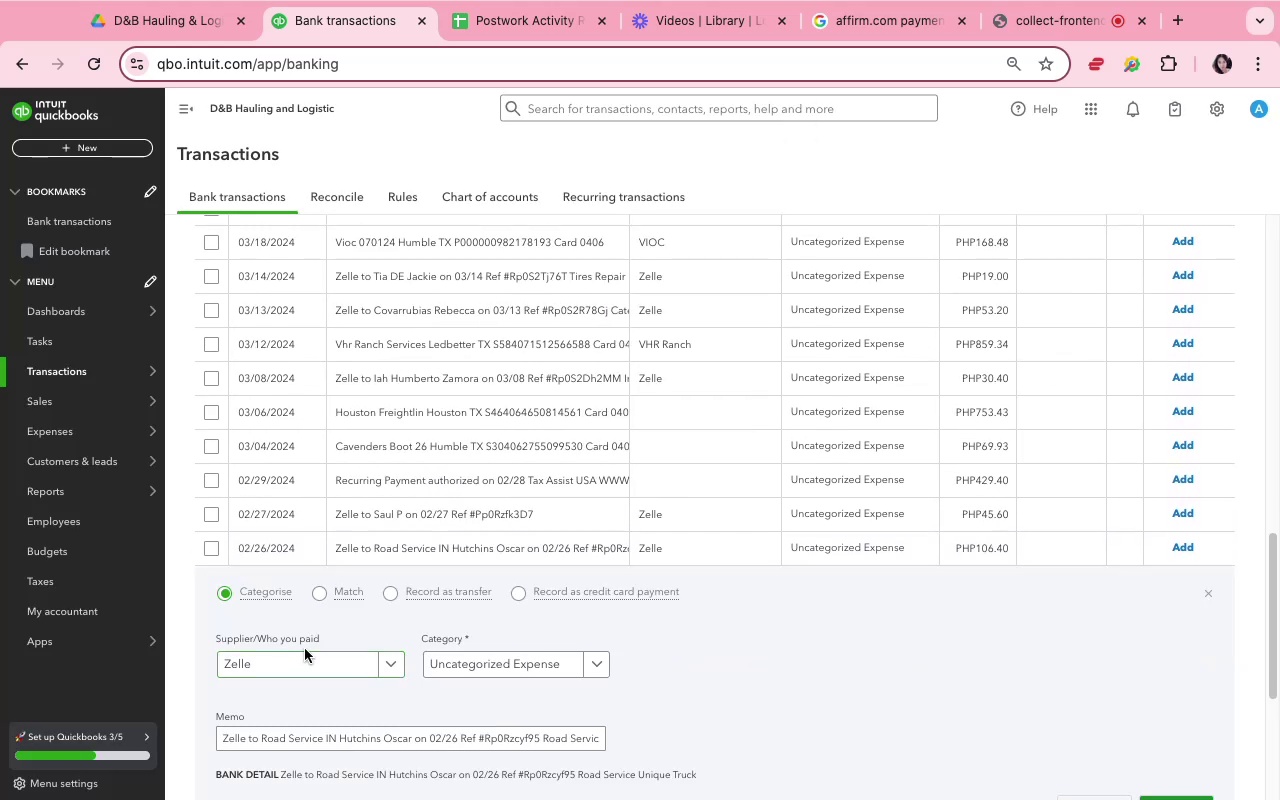 
left_click([307, 660])
 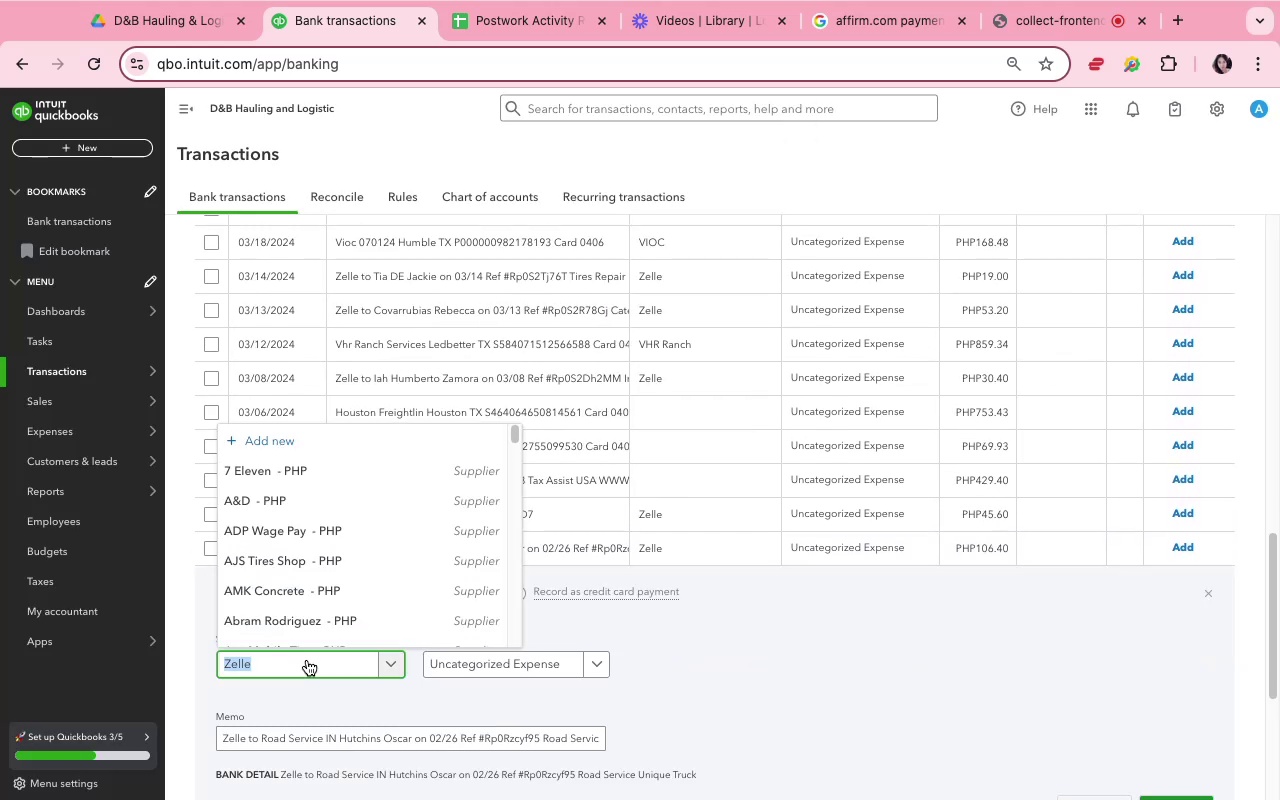 
type(Road)
 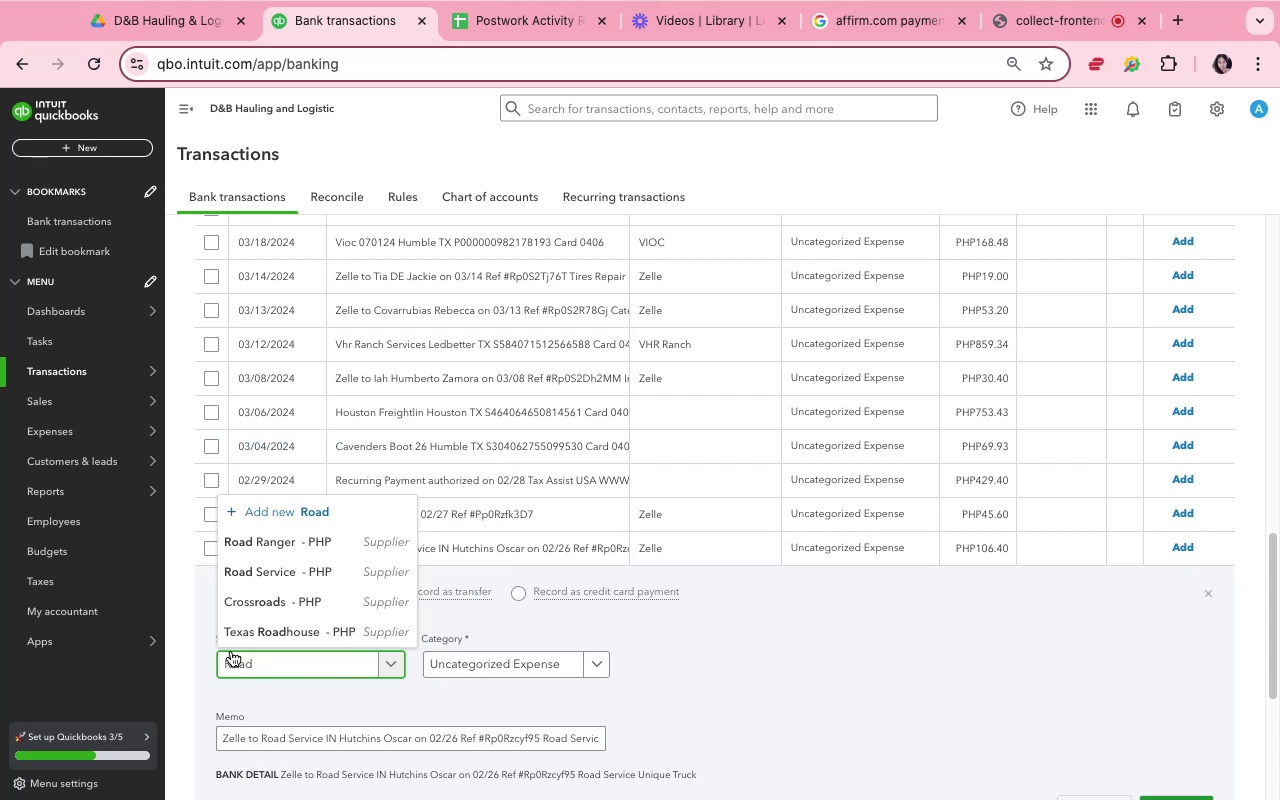 
left_click([266, 562])
 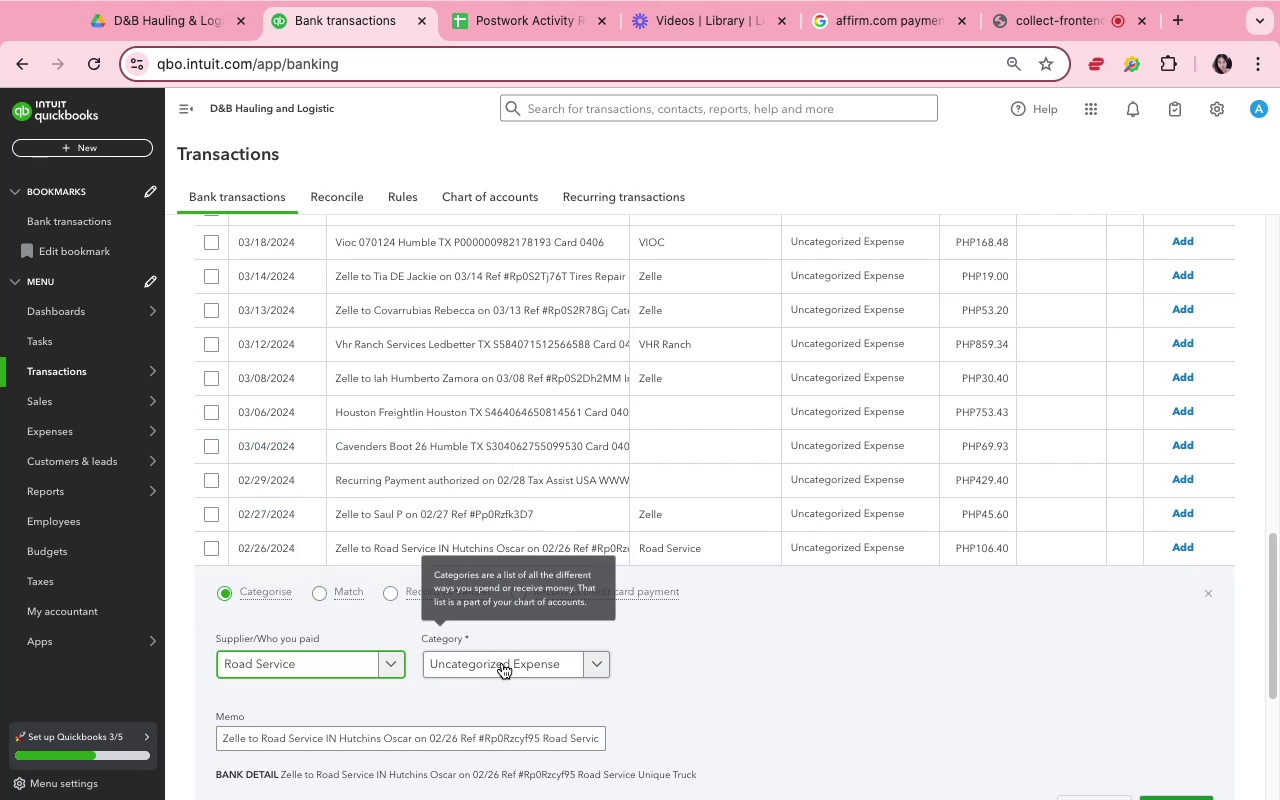 
left_click([509, 665])
 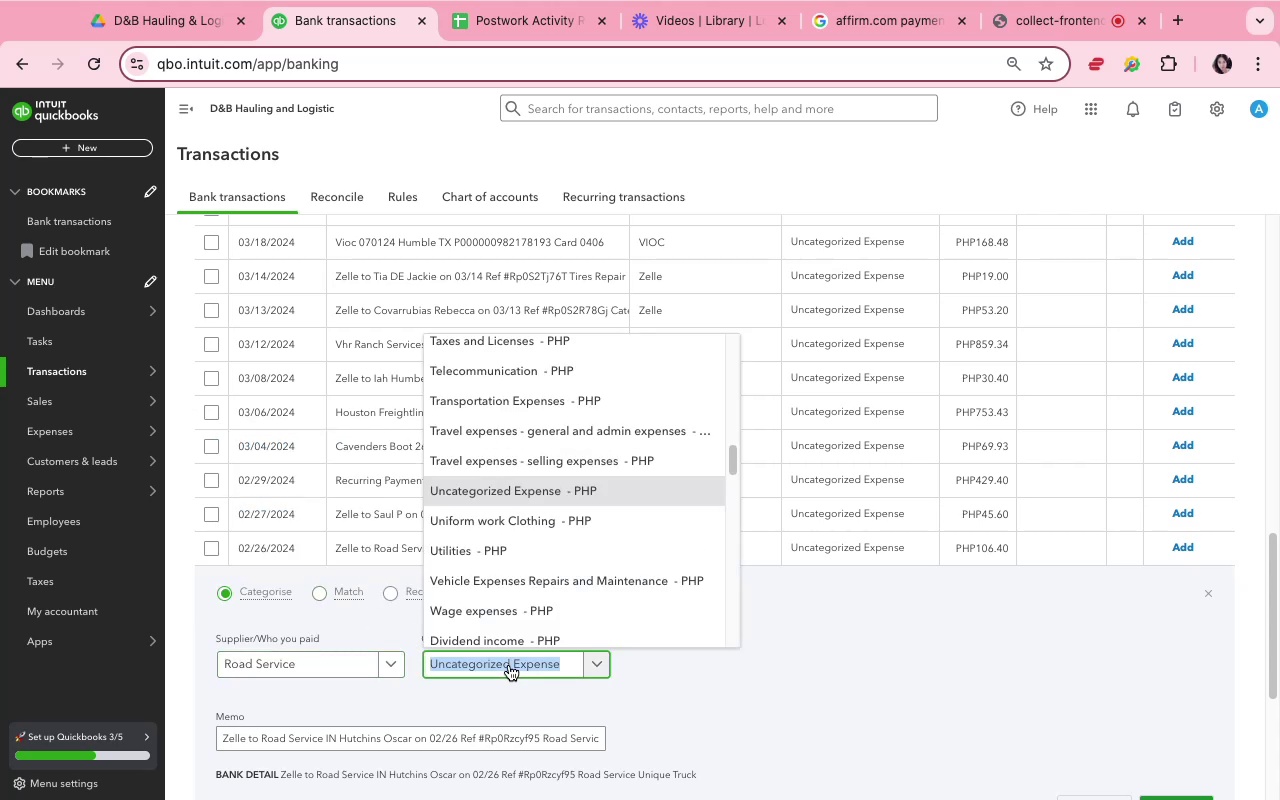 
wait(5.17)
 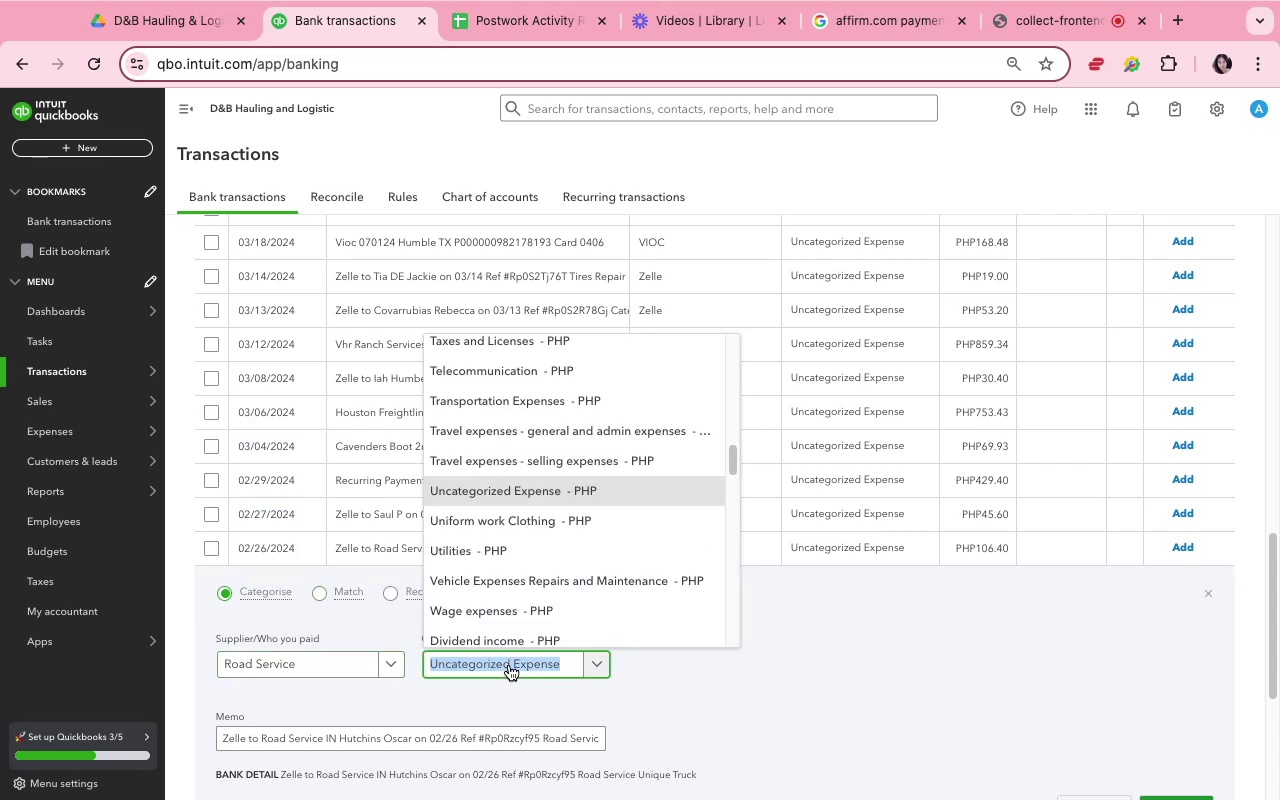 
type(Trans)
 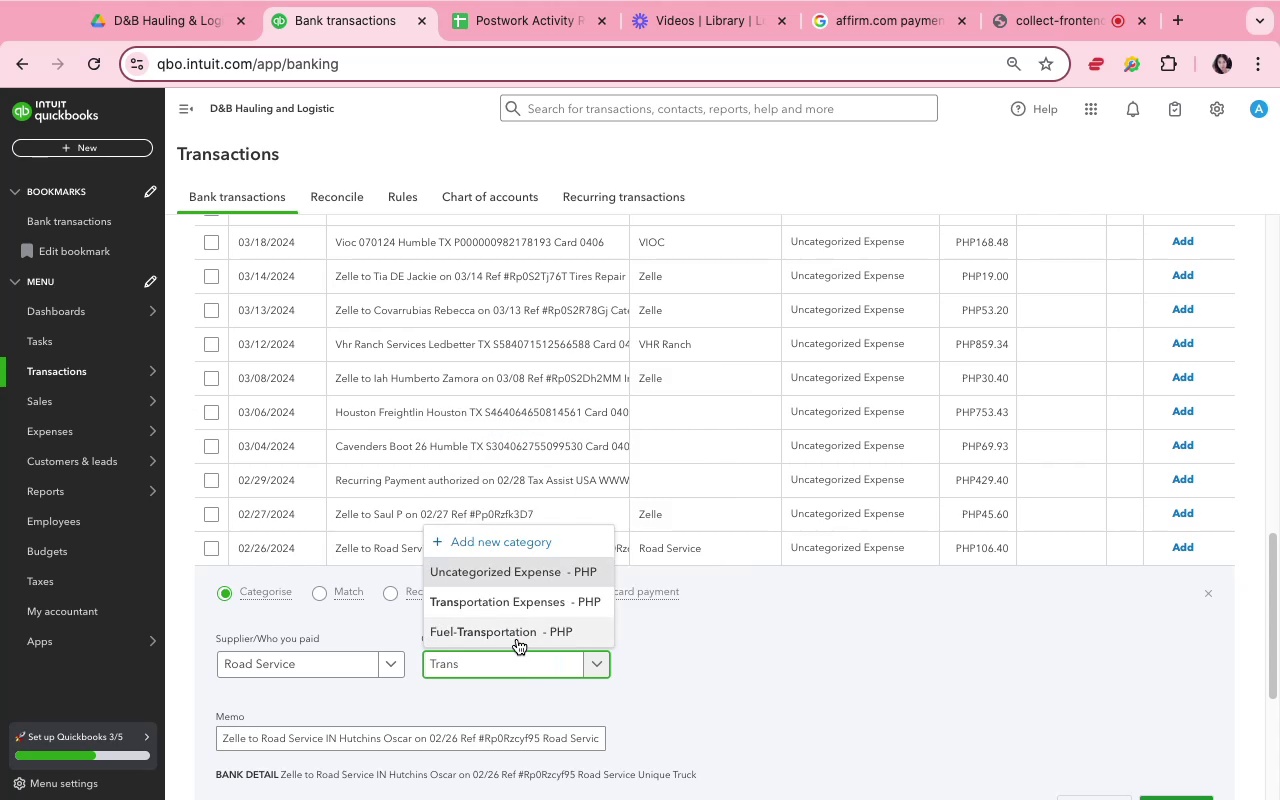 
left_click([517, 605])
 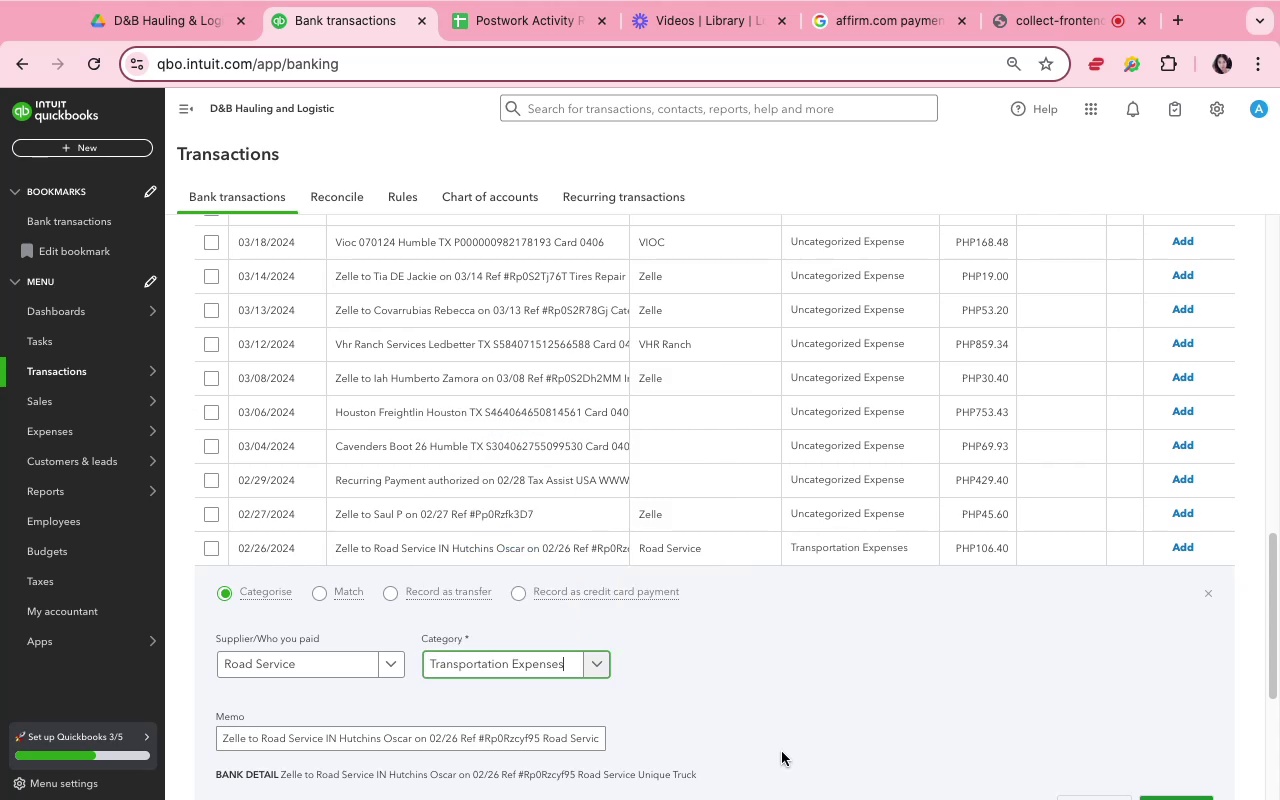 
scroll: coordinate [950, 768], scroll_direction: down, amount: 4.0
 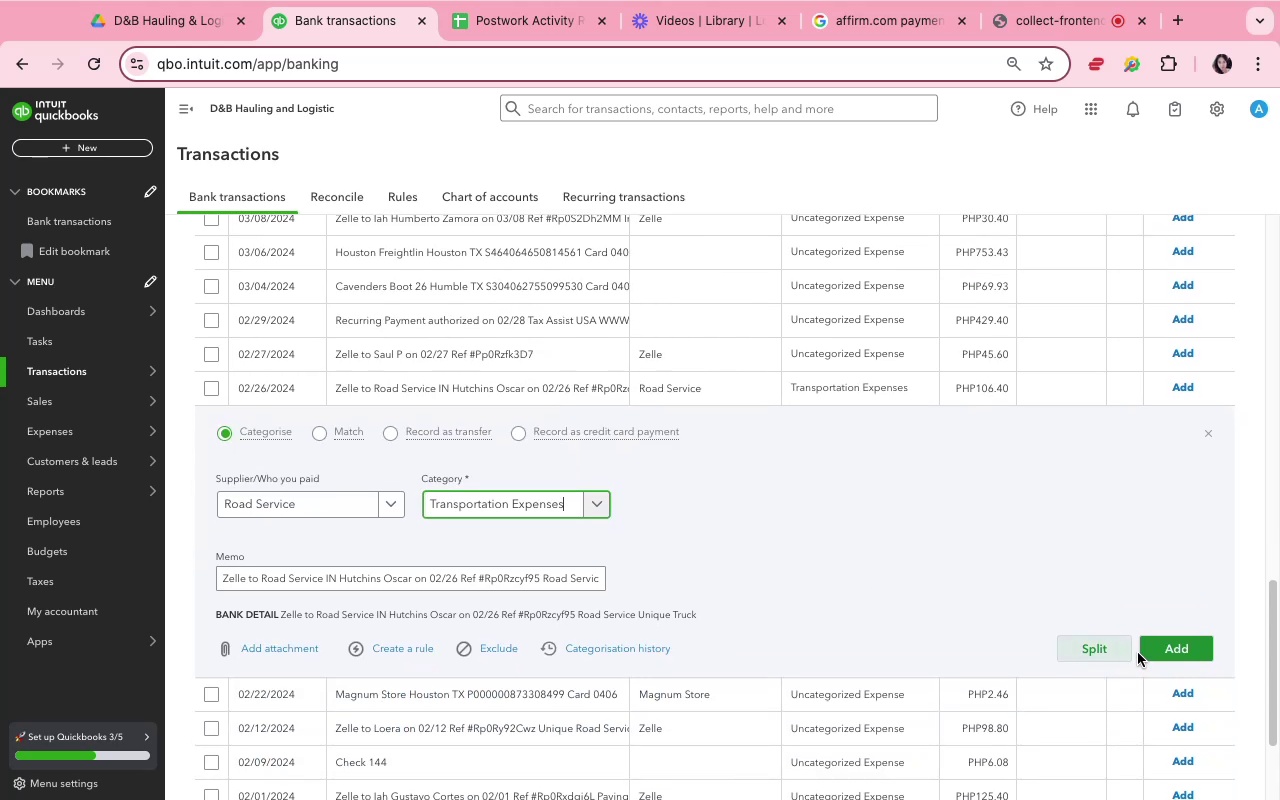 
left_click([1155, 649])
 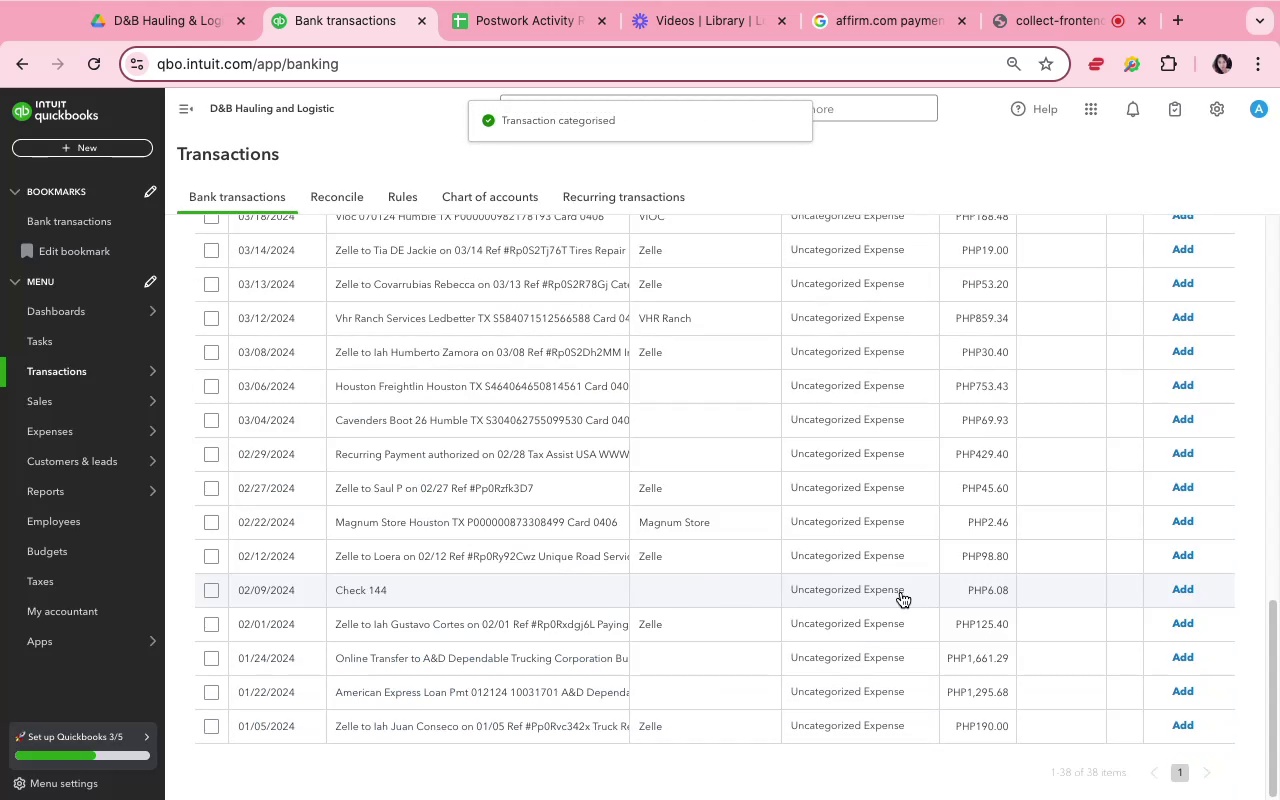 
left_click([1196, 590])
 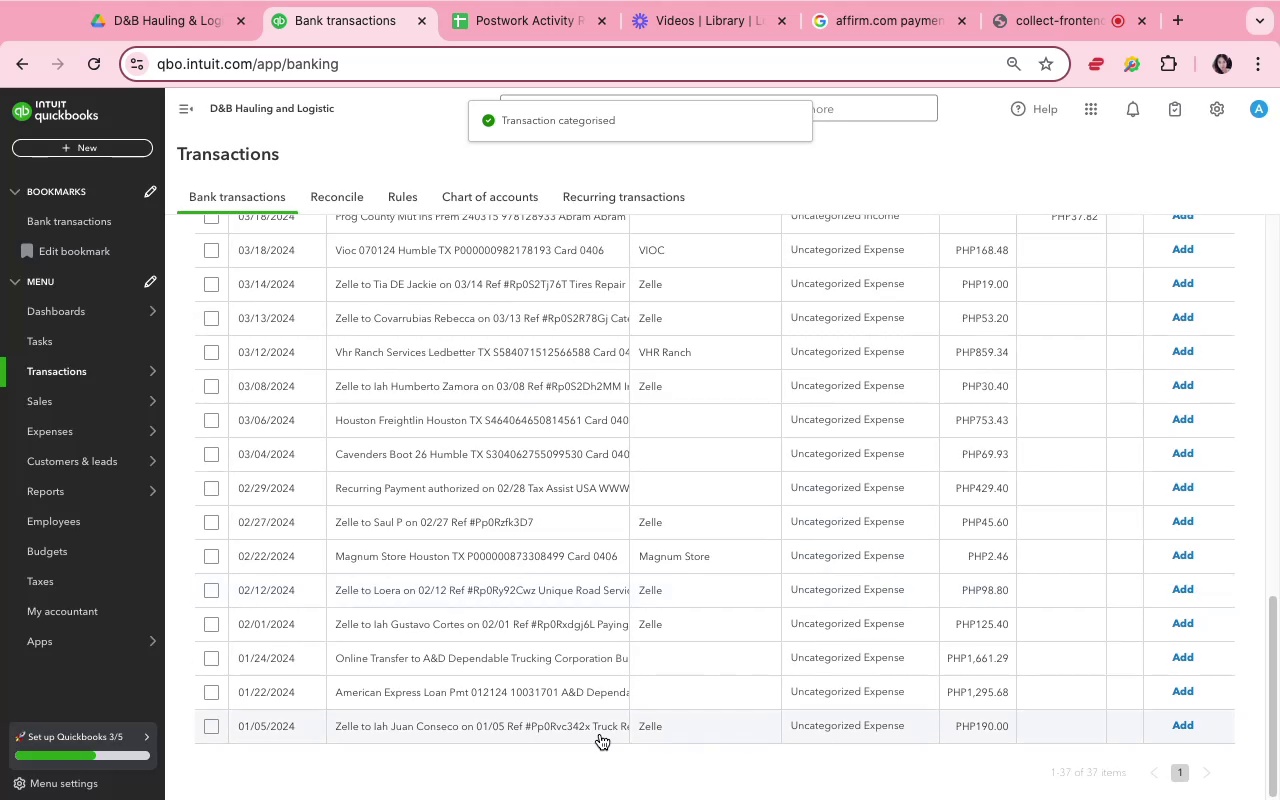 
left_click([588, 692])
 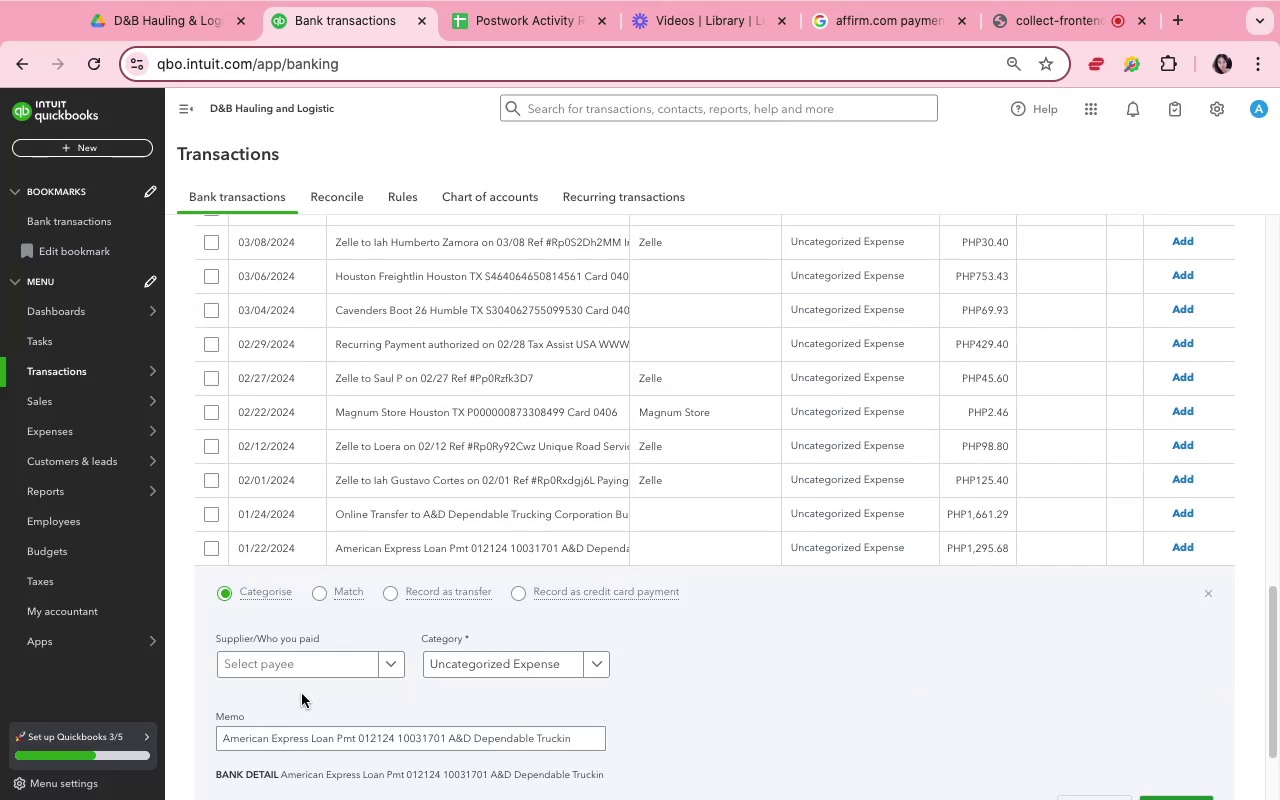 
left_click([276, 669])
 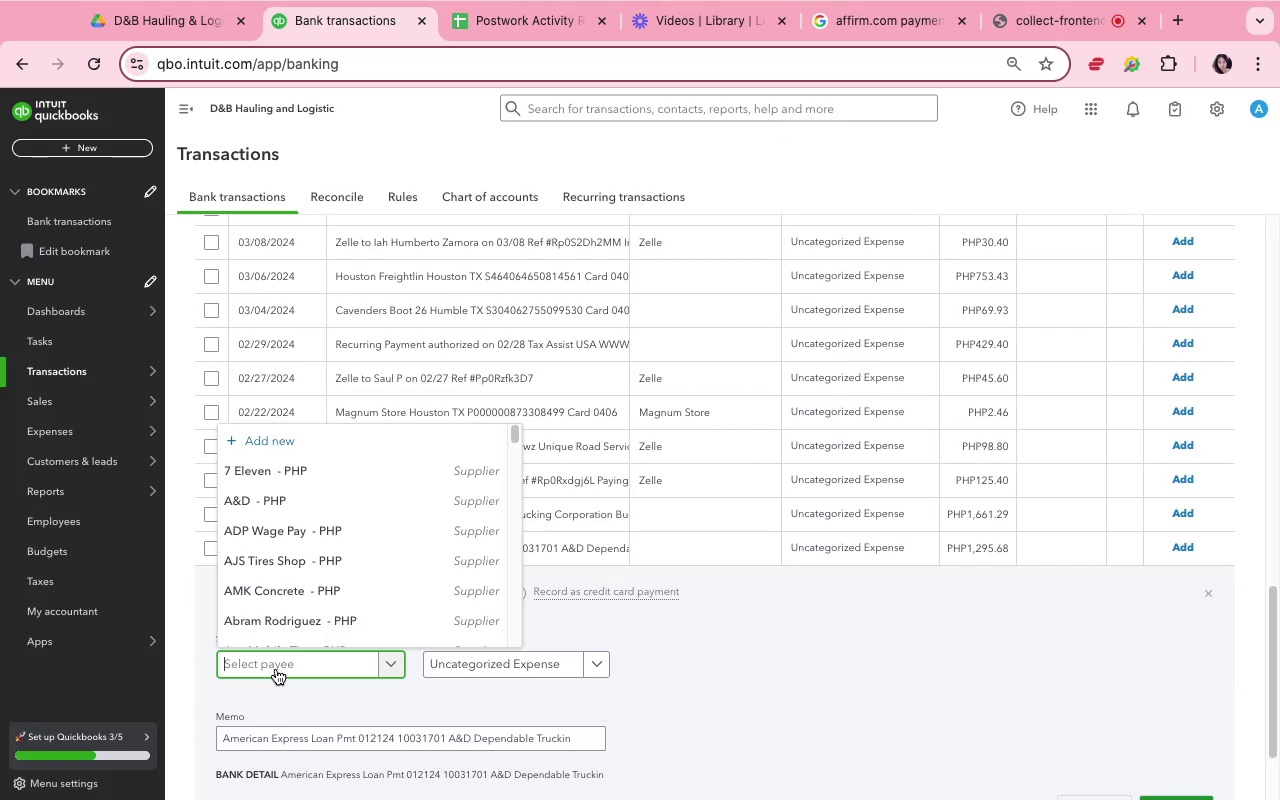 
type(A&)
 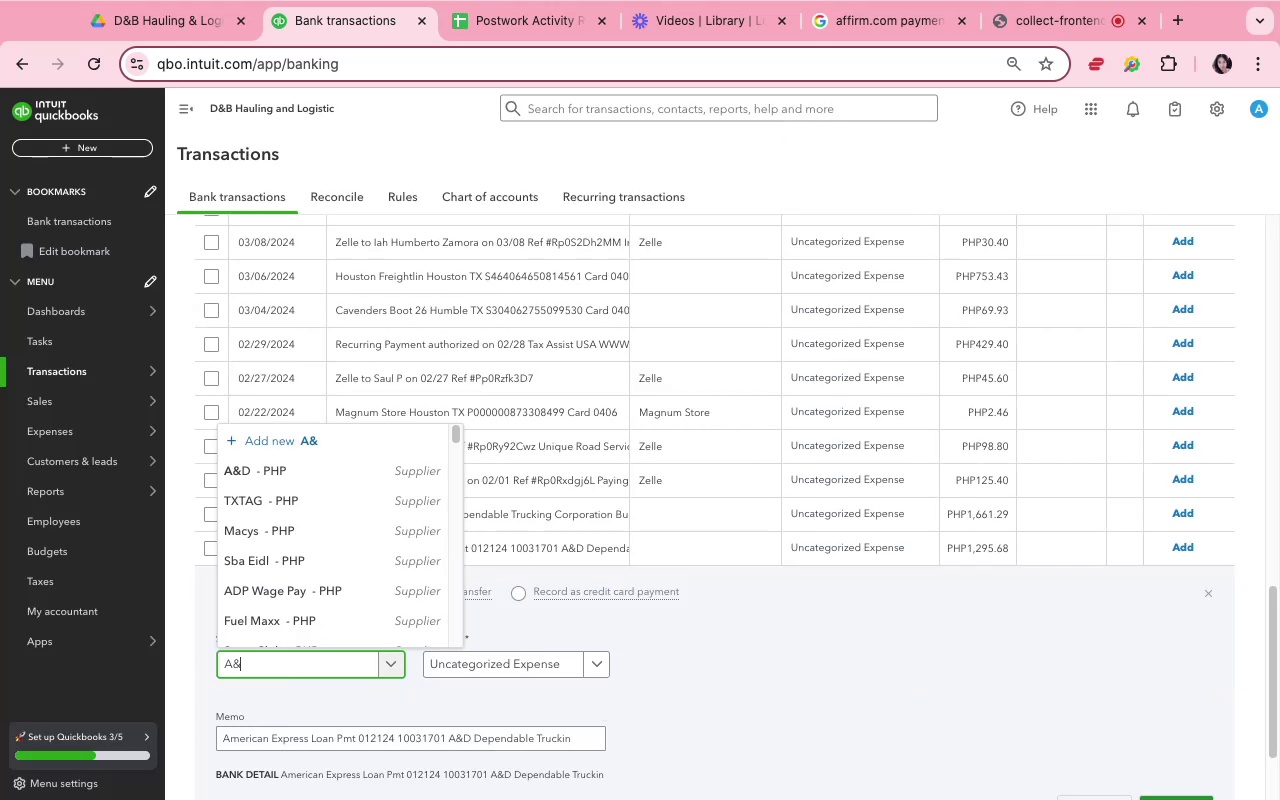 
left_click([229, 629])
 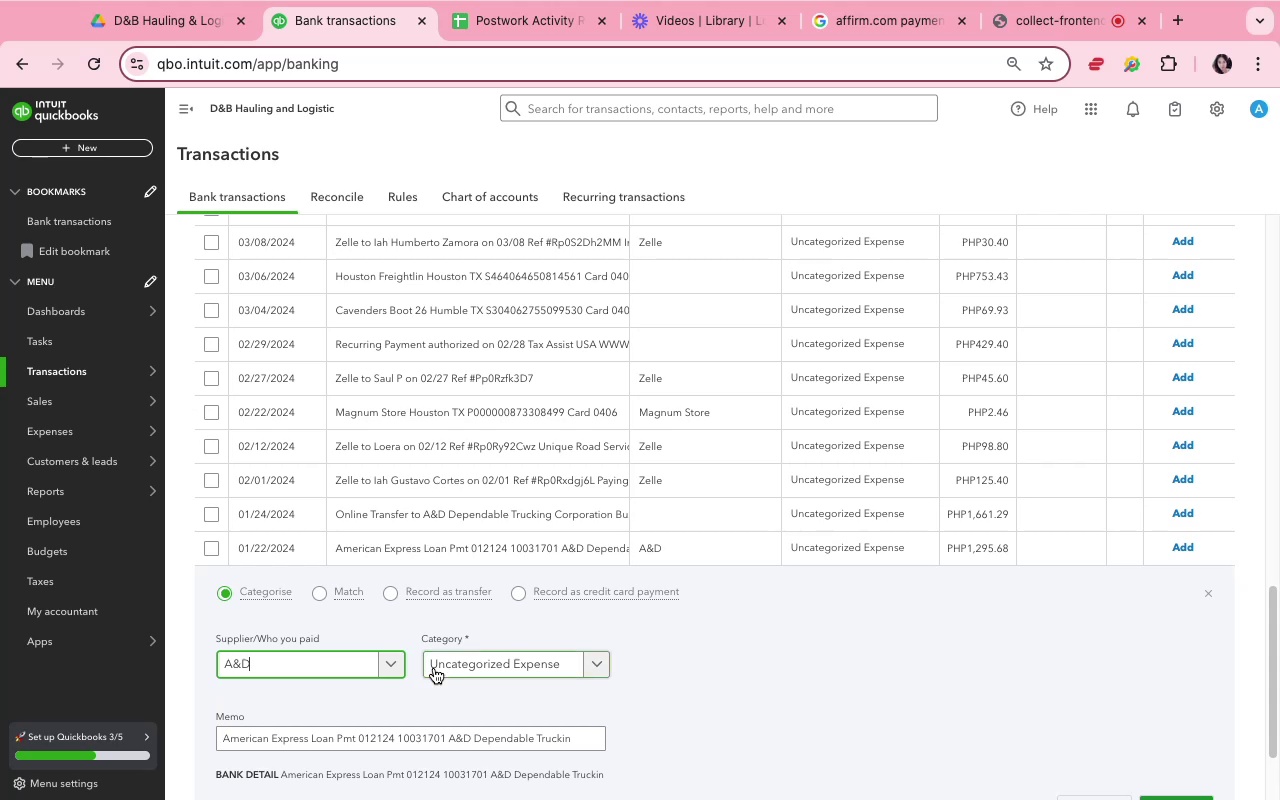 
left_click([435, 667])
 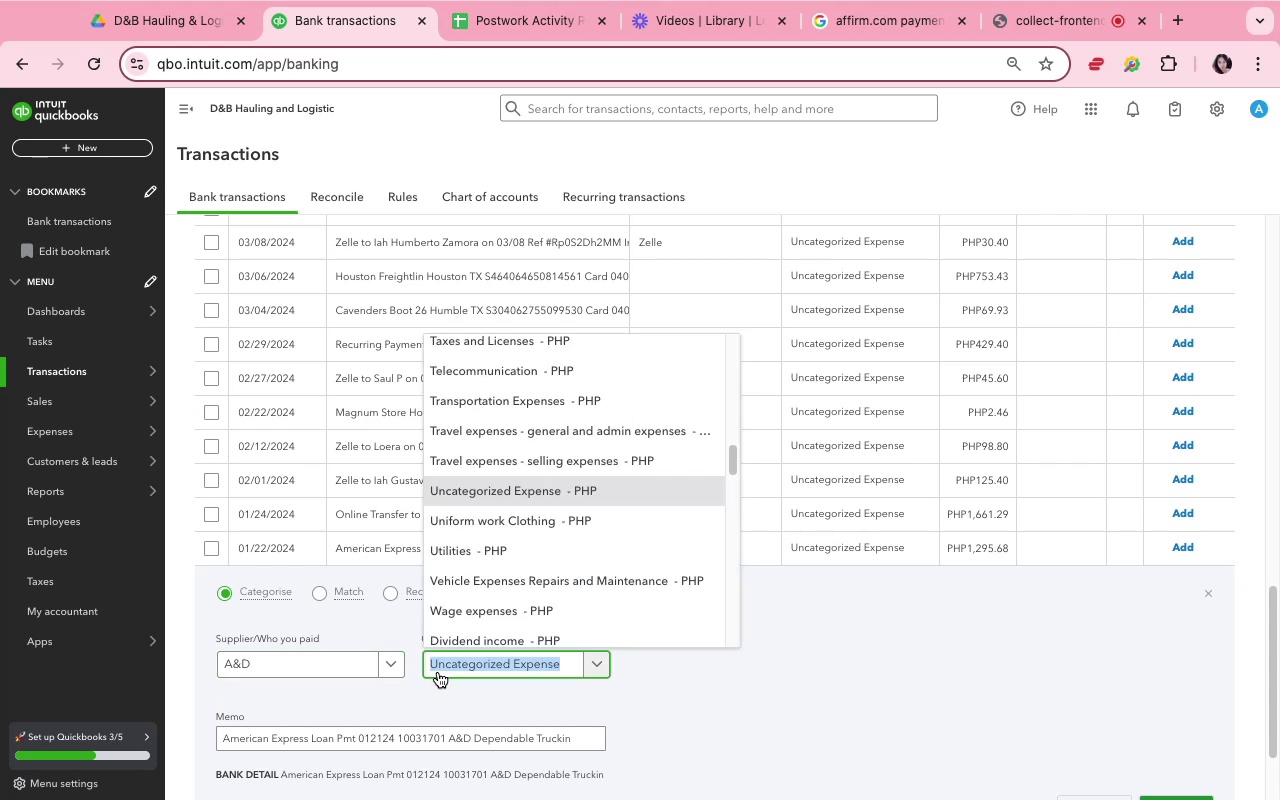 
type(Loan)
 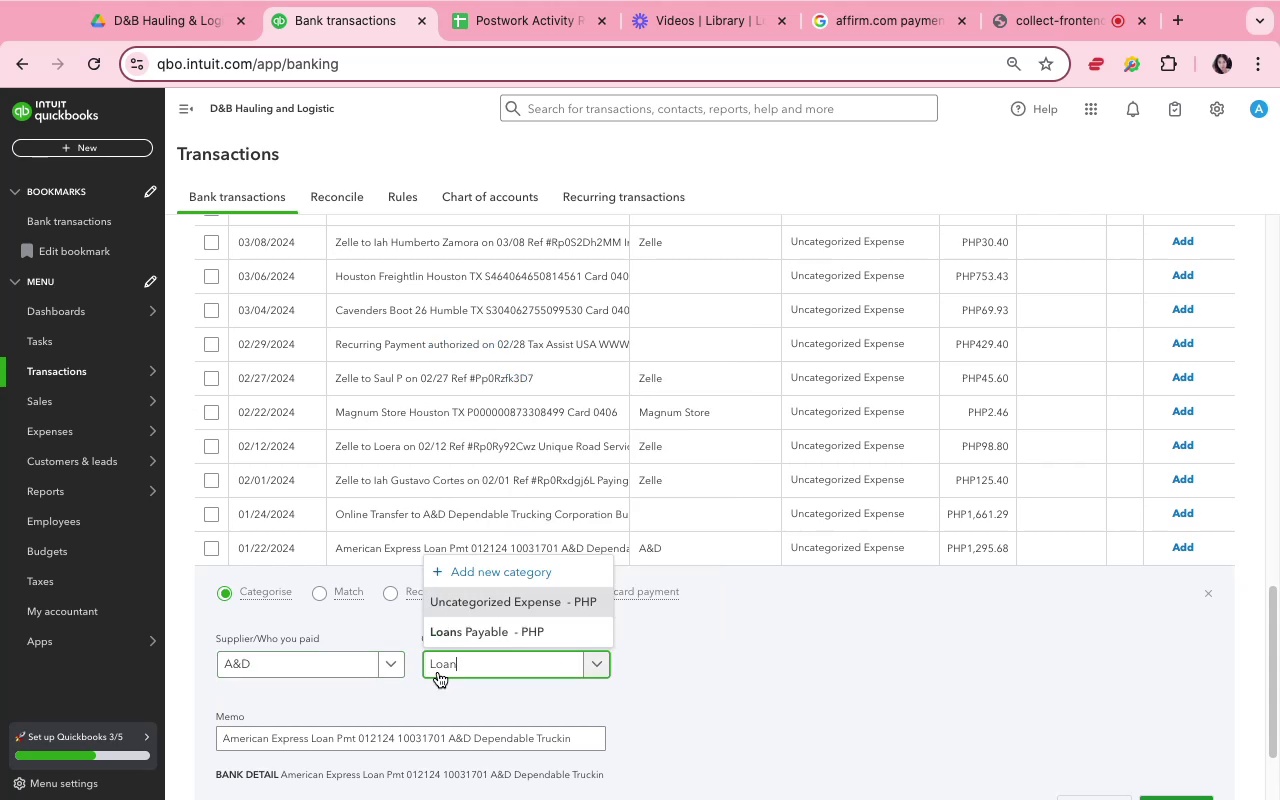 
left_click([458, 626])
 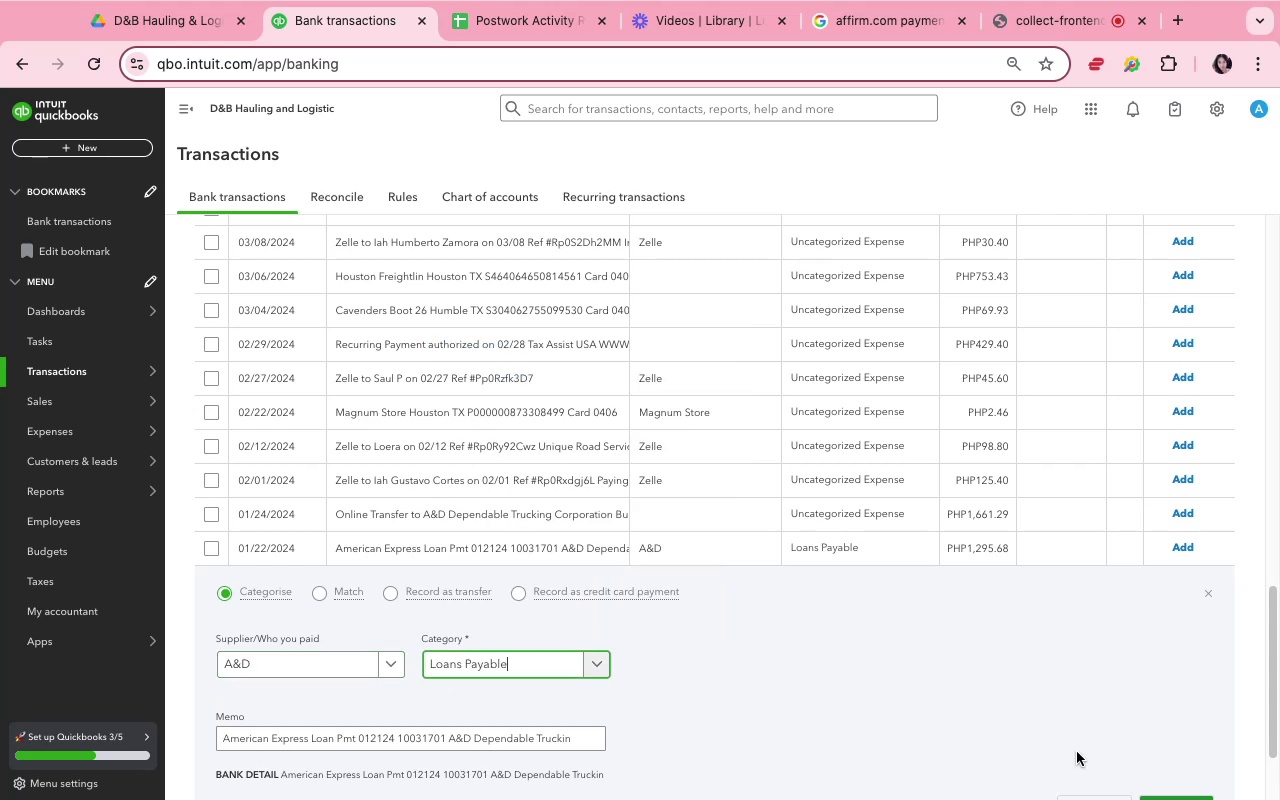 
scroll: coordinate [1112, 750], scroll_direction: down, amount: 5.0
 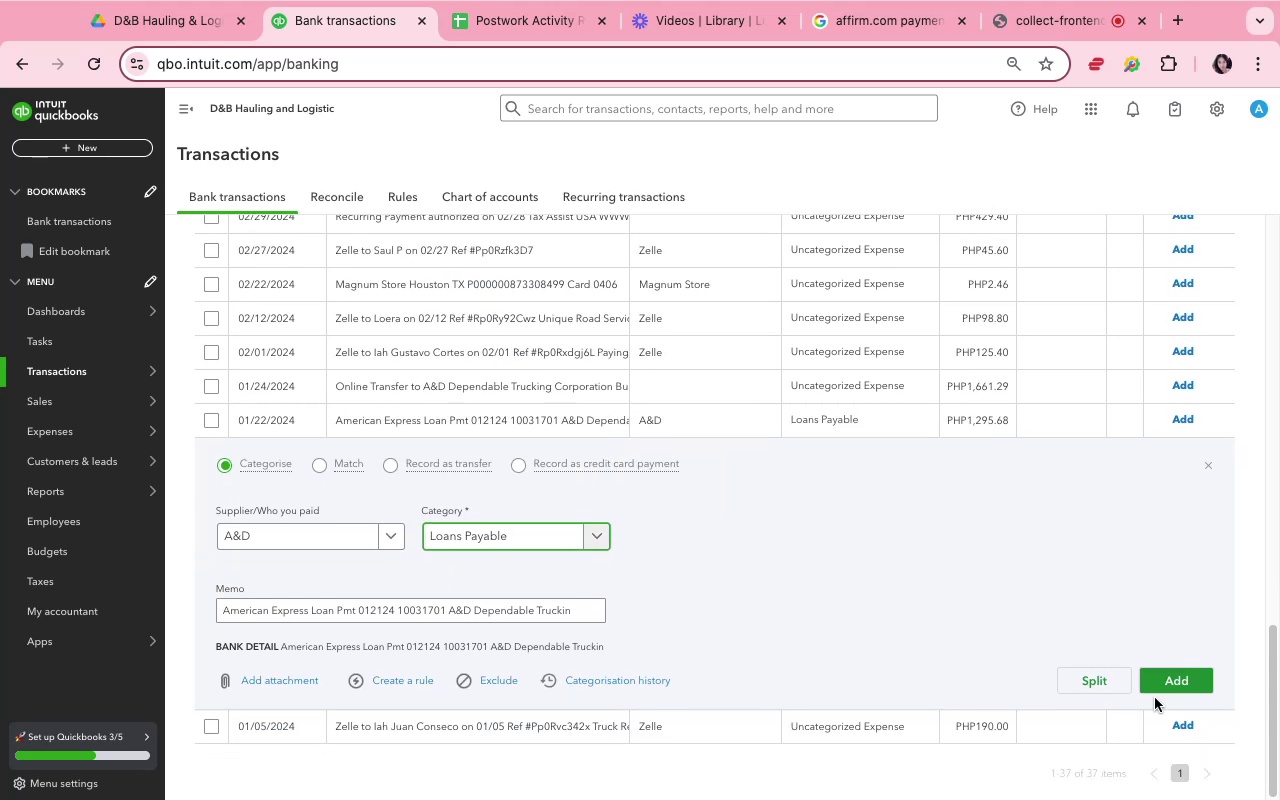 
left_click([1162, 687])
 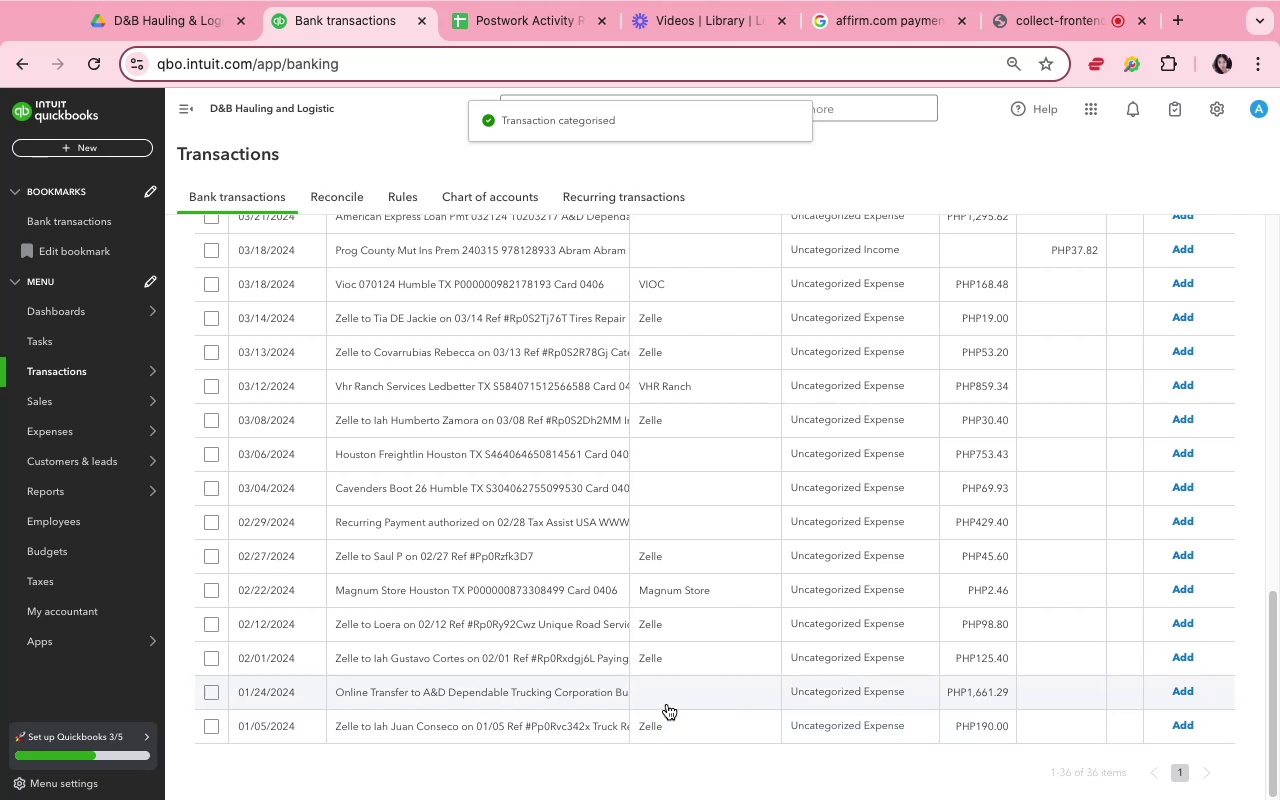 
wait(6.53)
 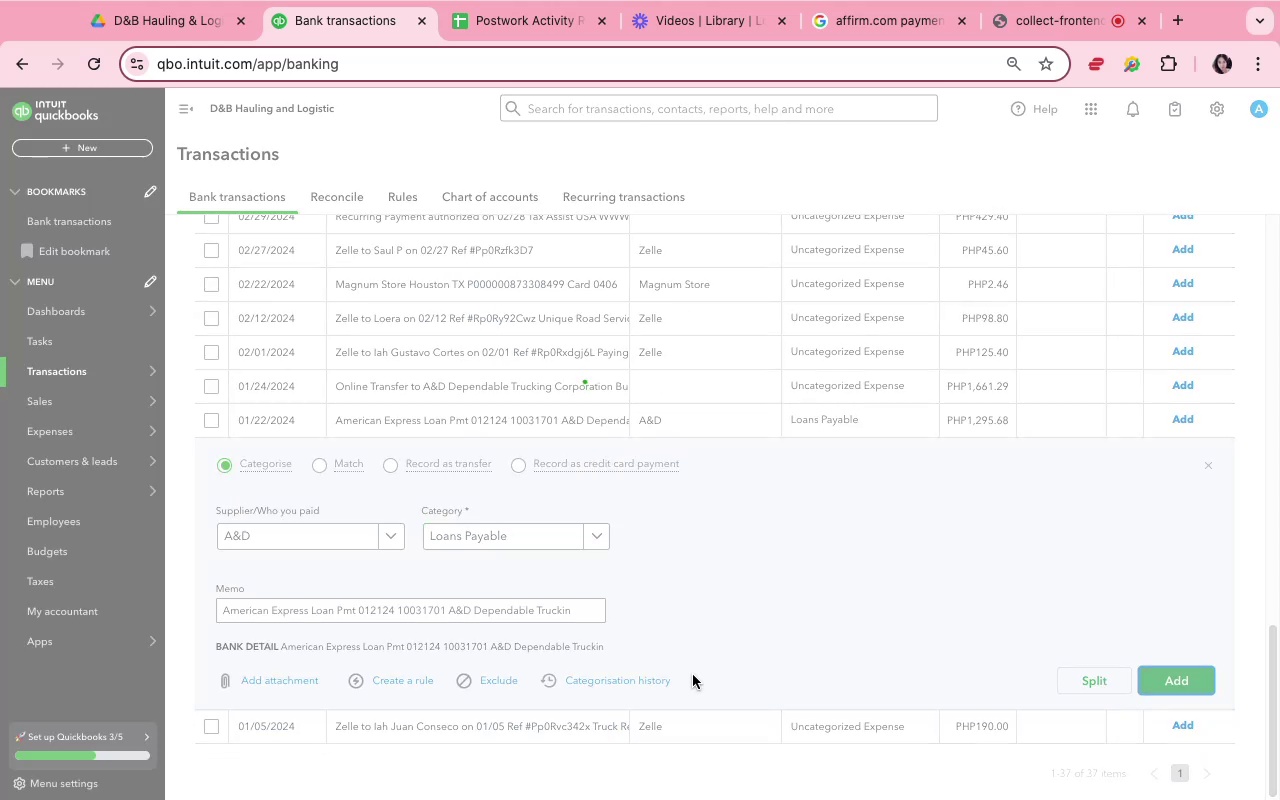 
scroll: coordinate [640, 608], scroll_direction: up, amount: 1.0
 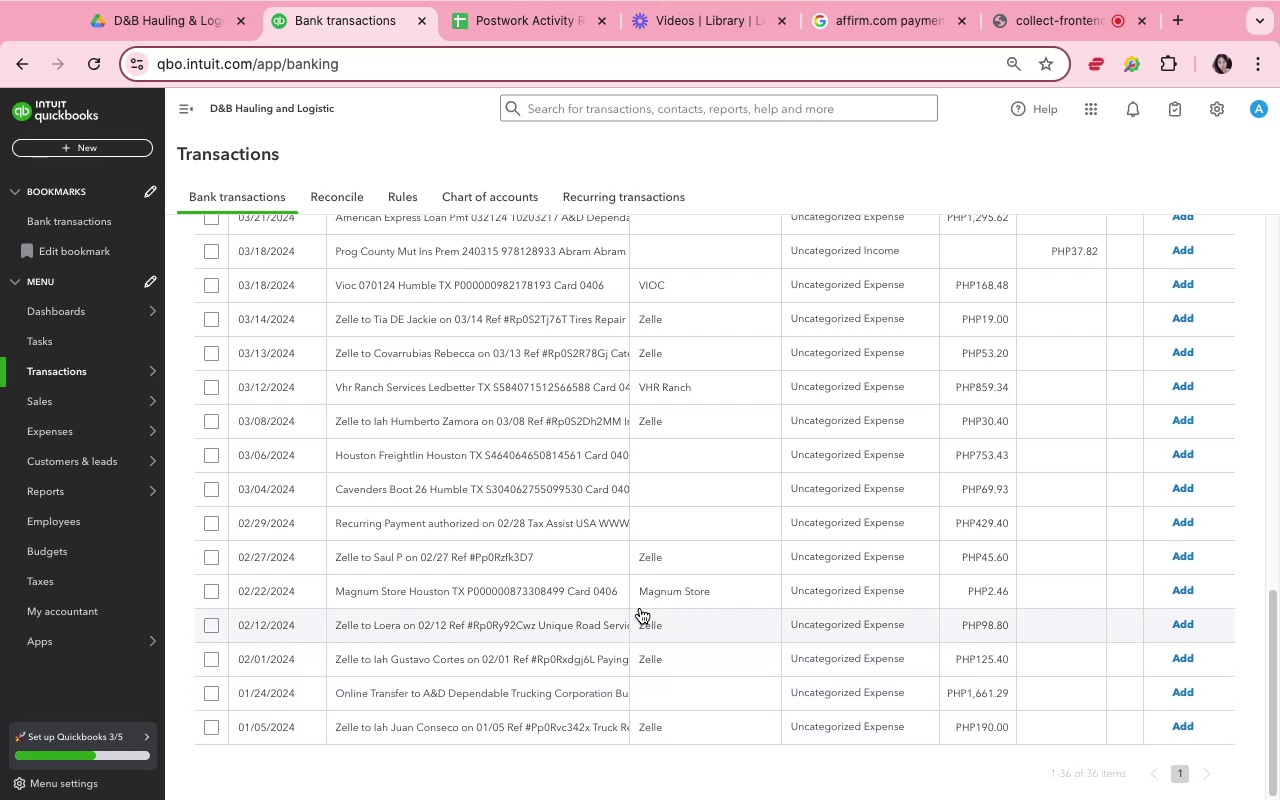 
mouse_move([566, 533])
 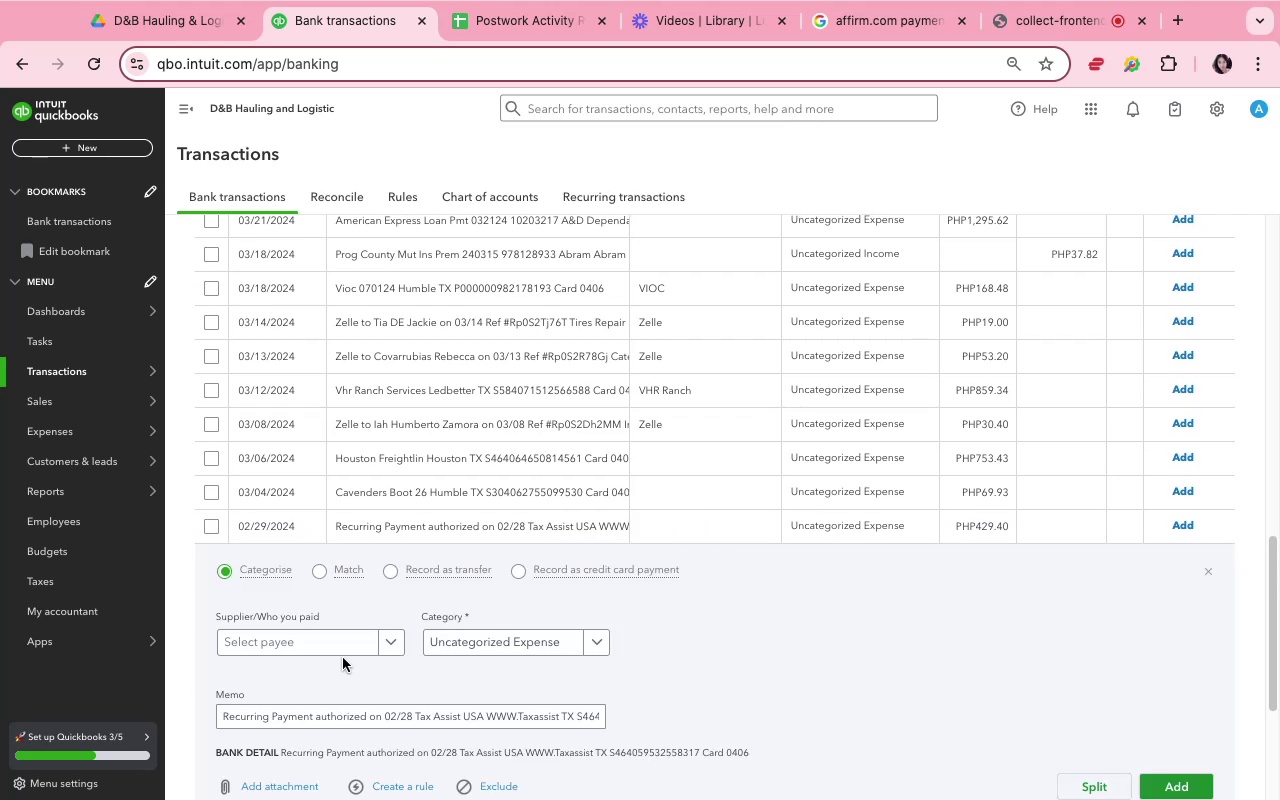 
left_click([341, 648])
 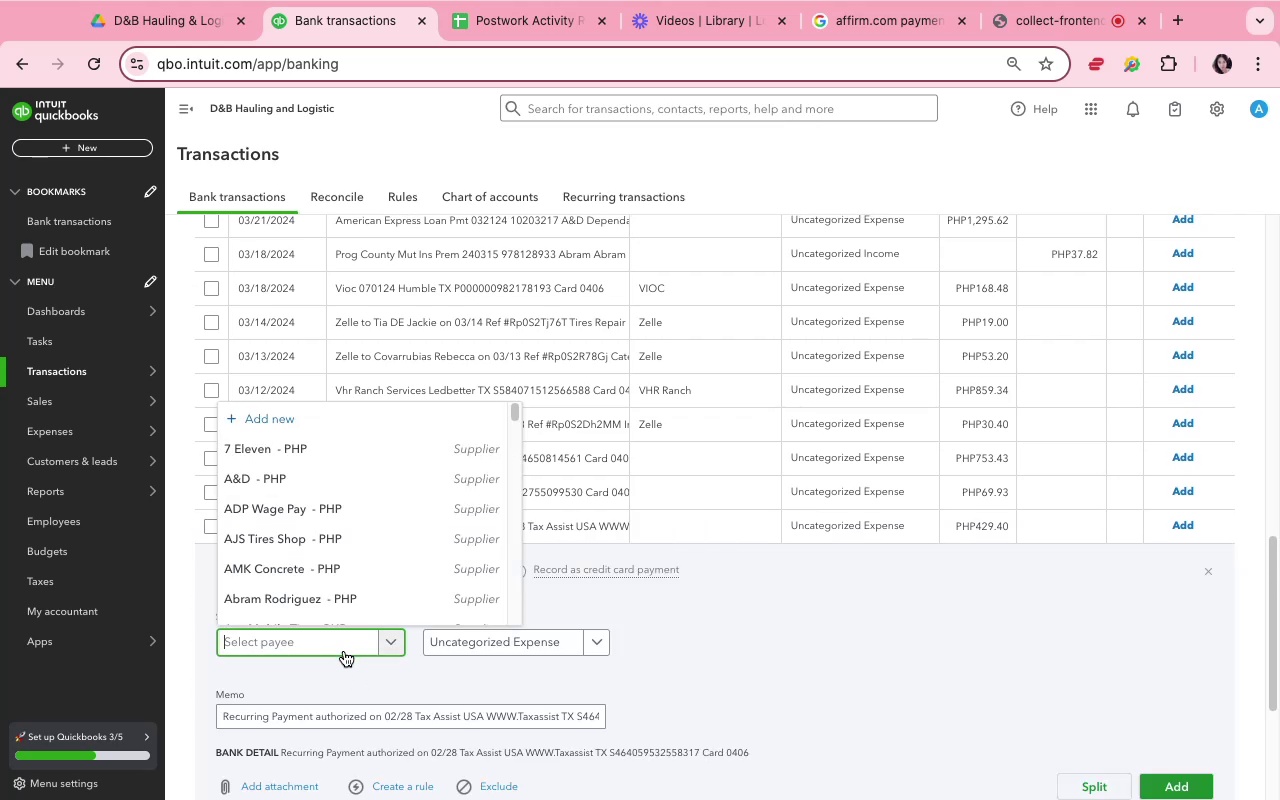 
type(Tax)
 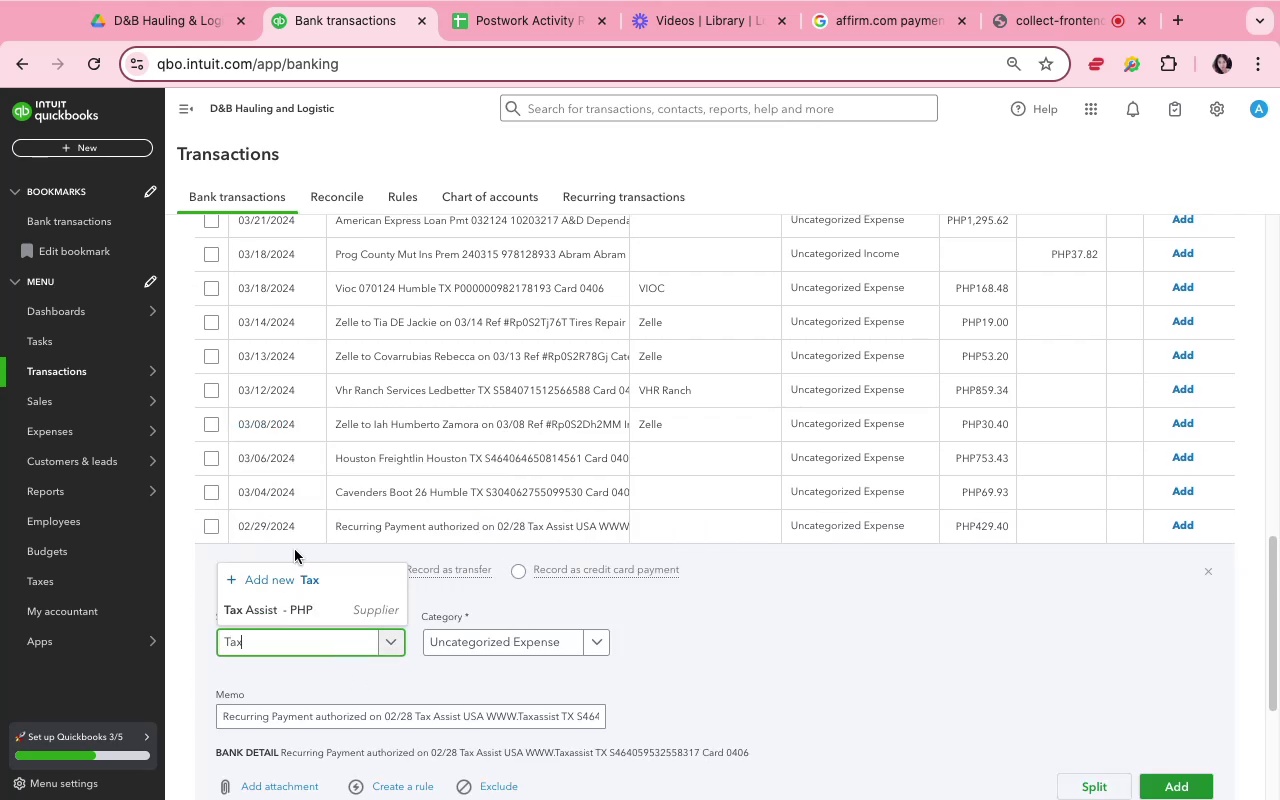 
left_click([325, 615])
 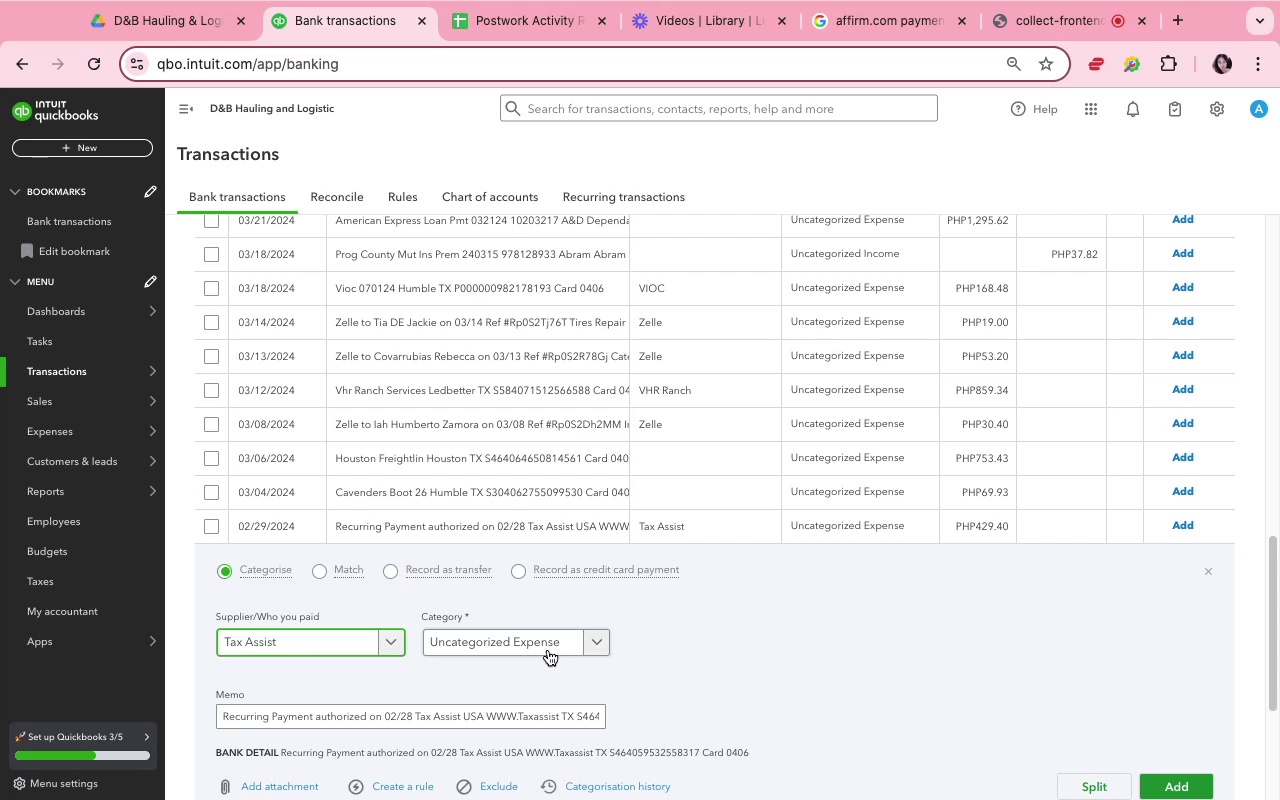 
left_click([539, 645])
 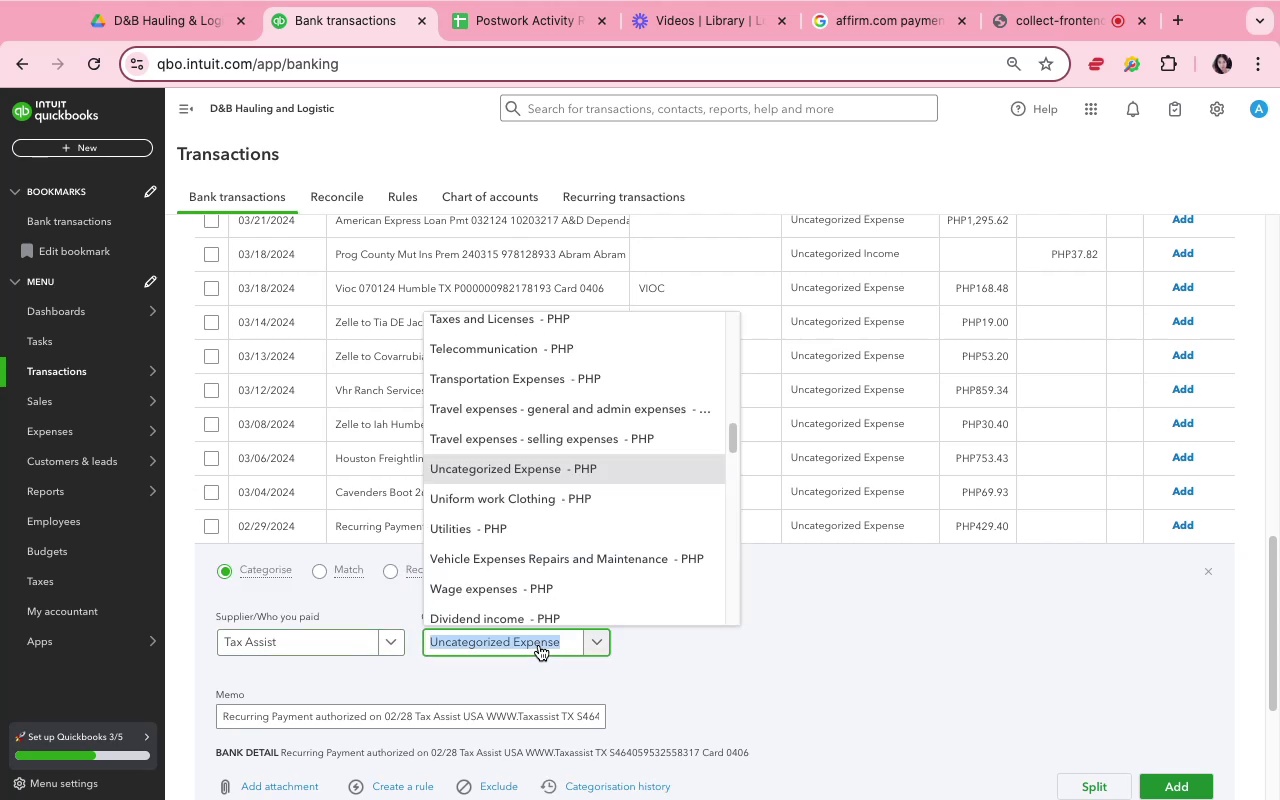 
type(Inde)
 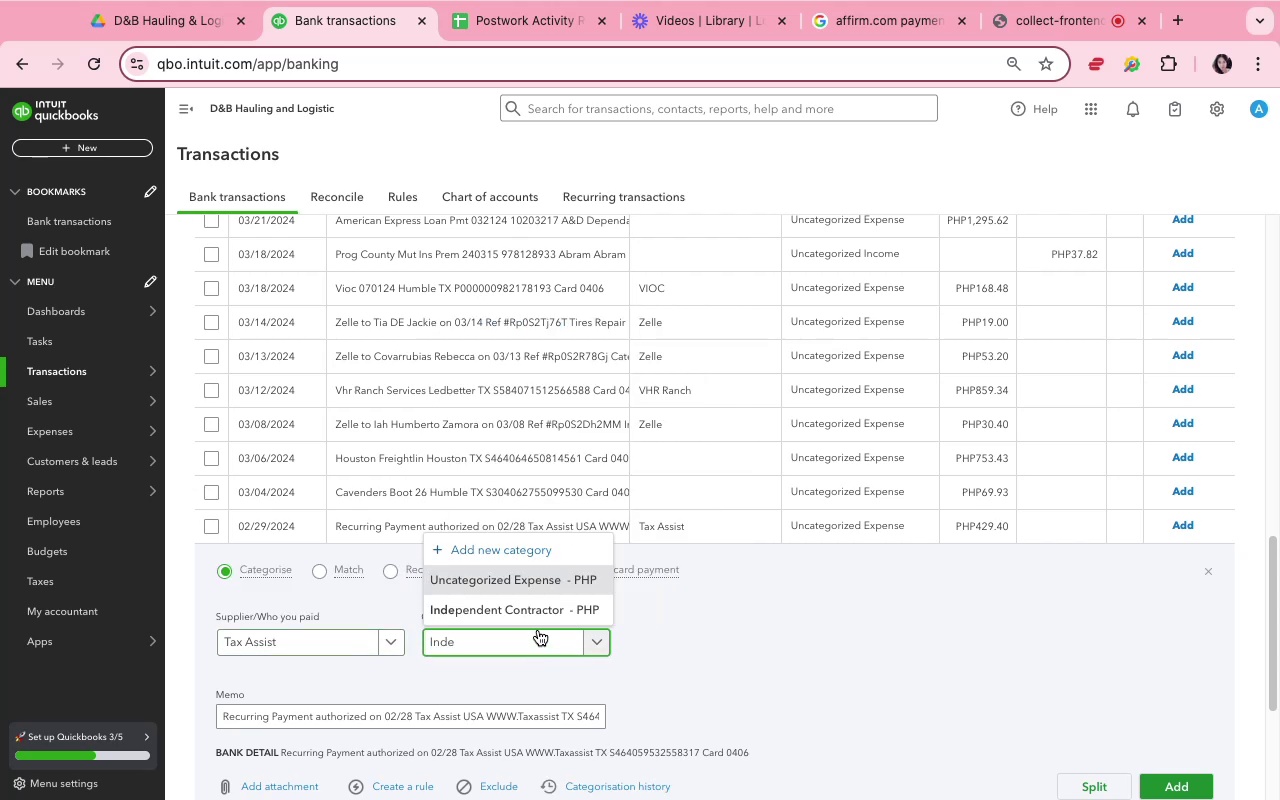 
left_click([537, 613])
 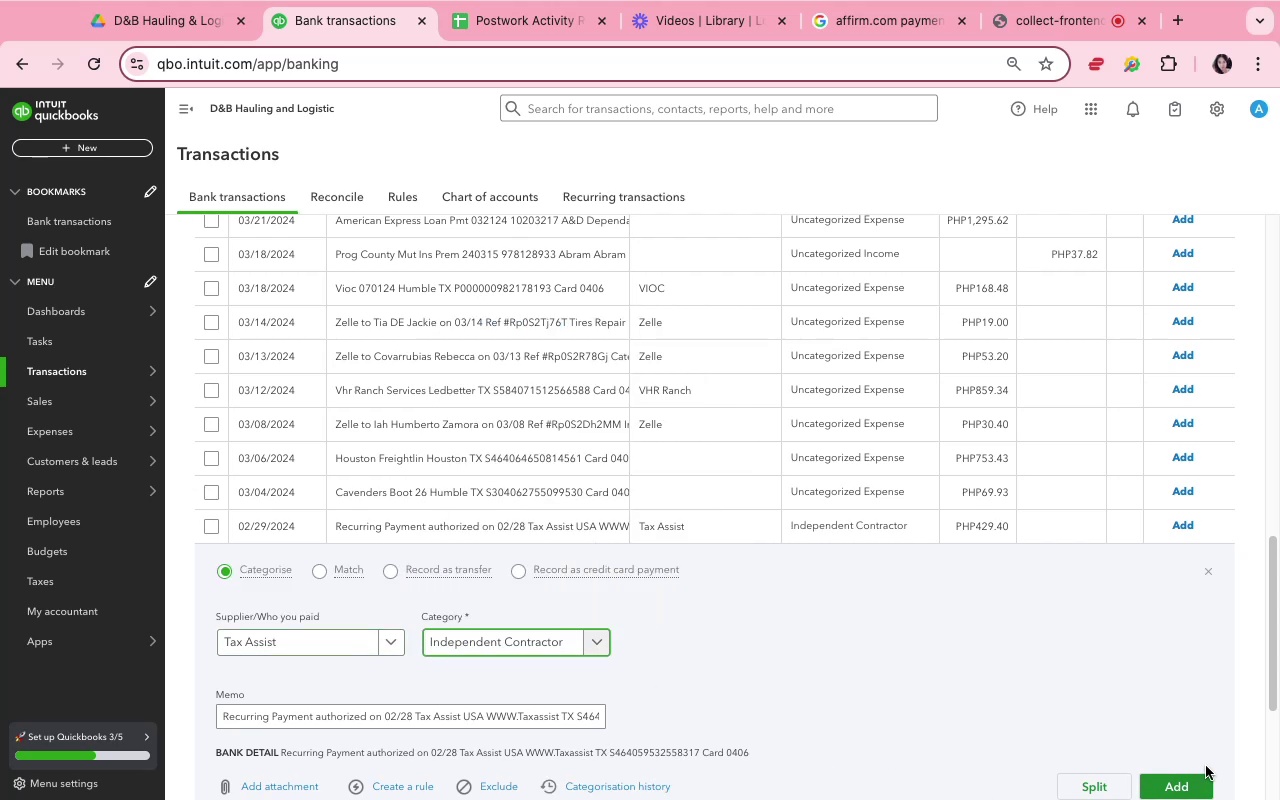 
left_click([1203, 776])
 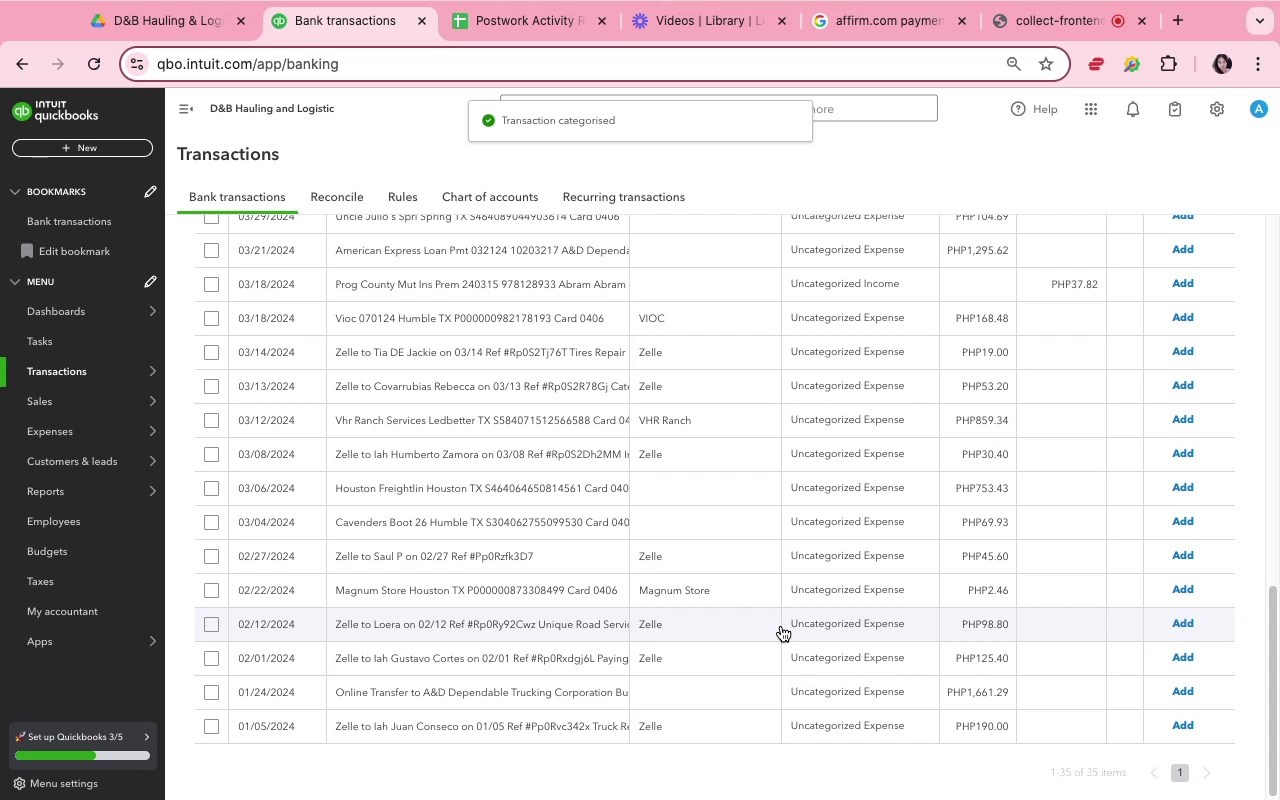 
wait(5.17)
 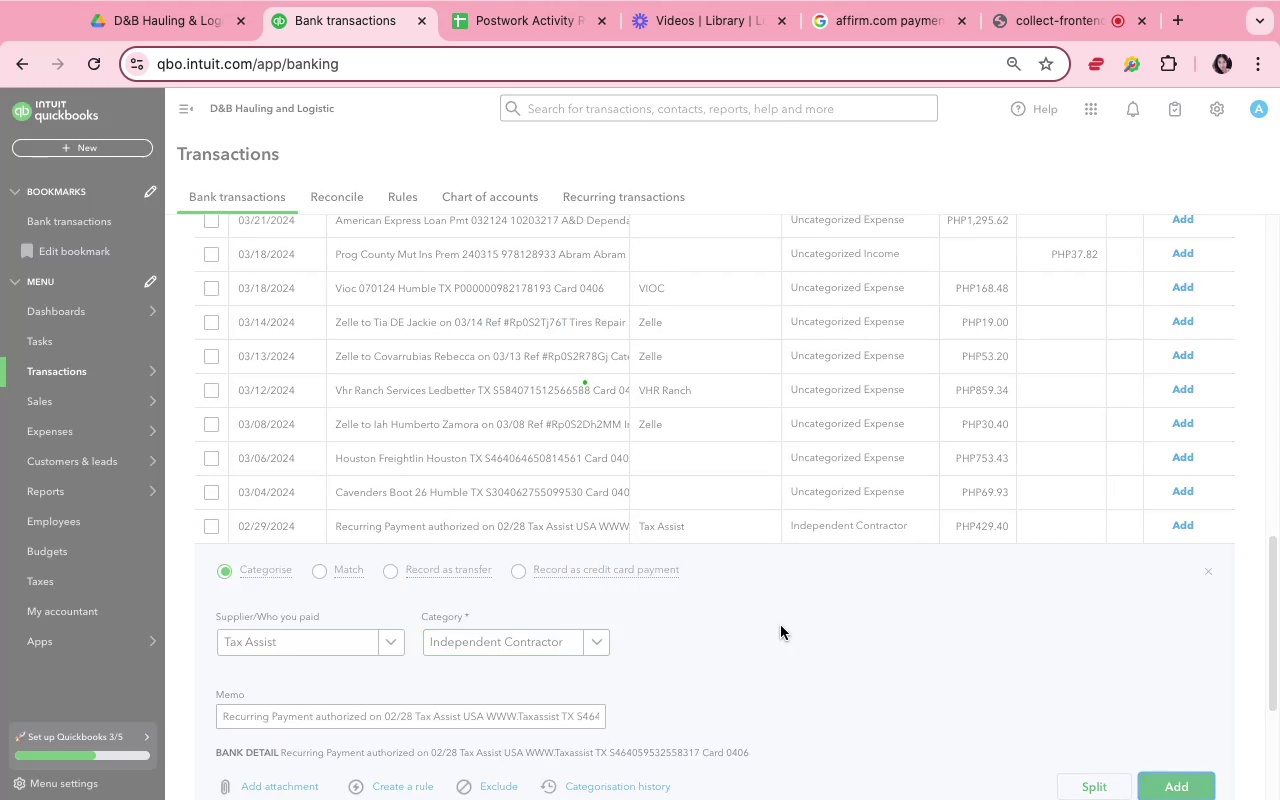 
left_click([599, 688])
 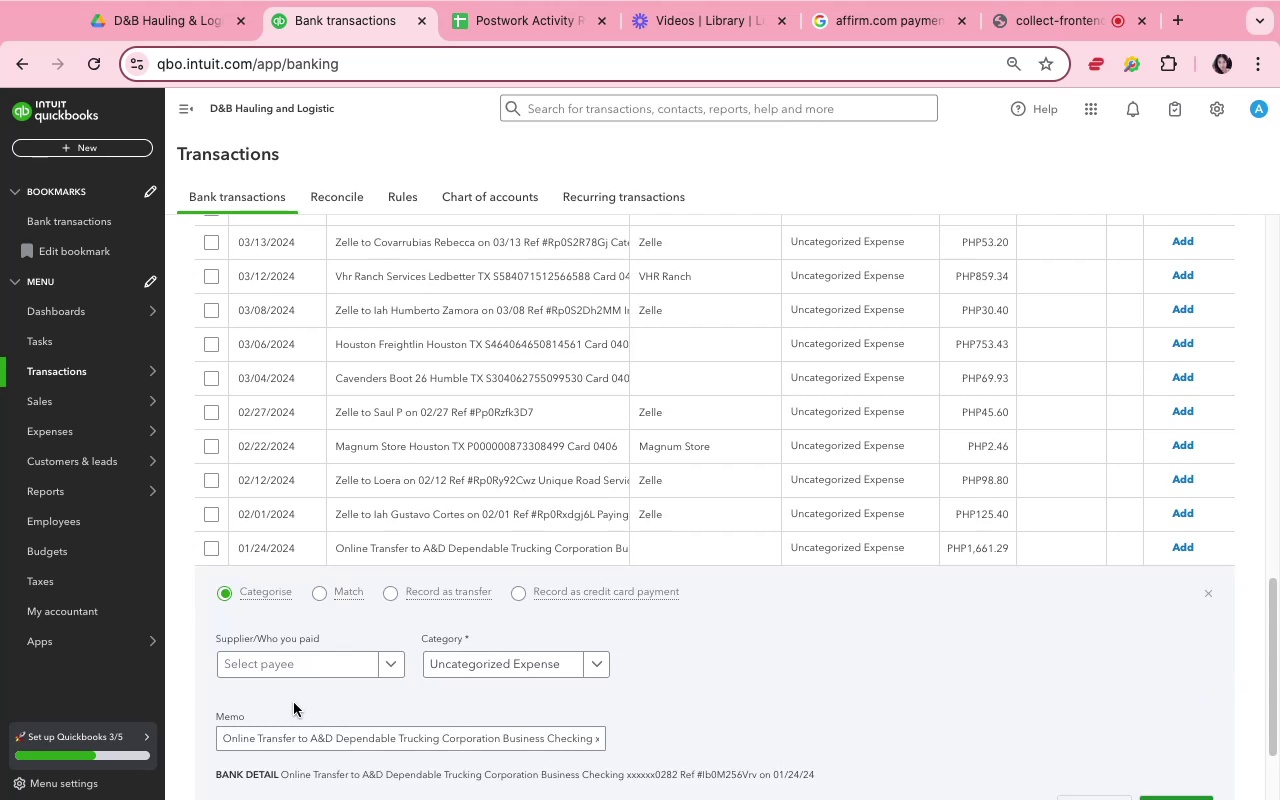 
left_click([292, 667])
 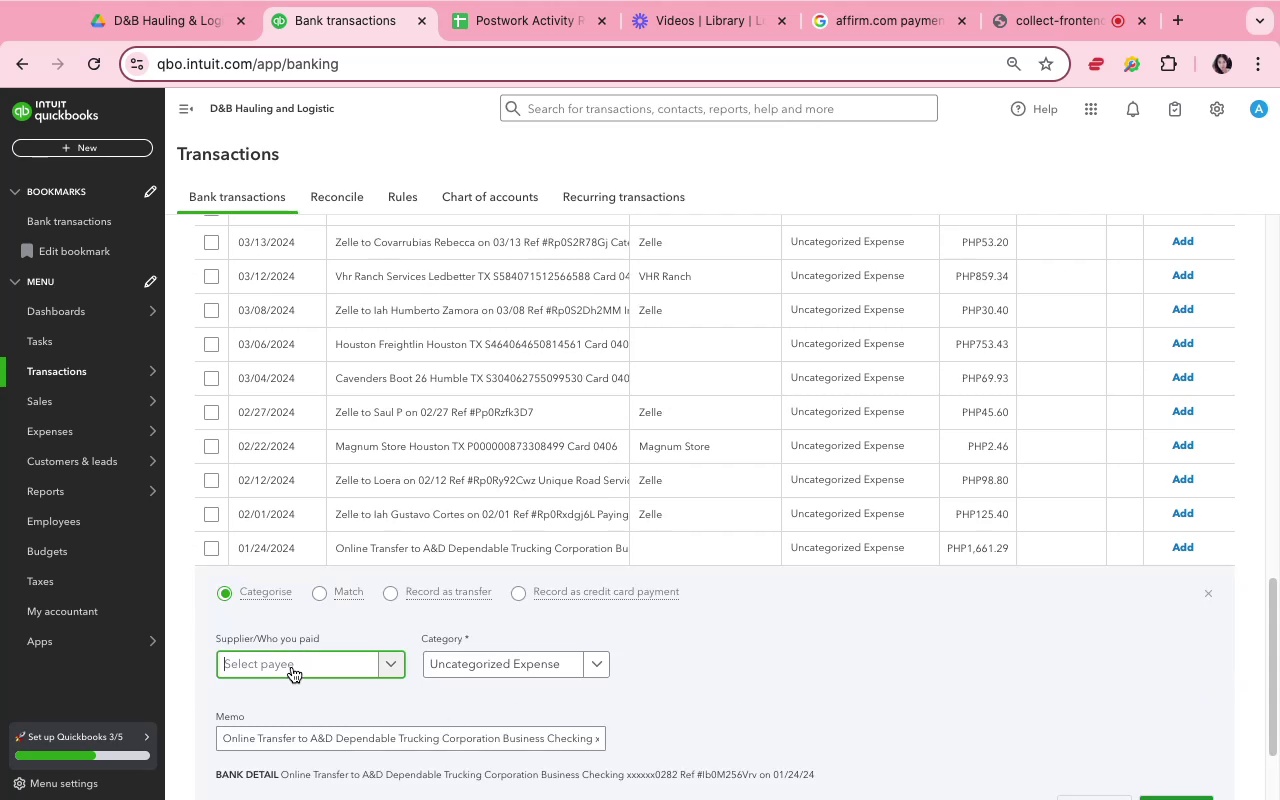 
type(A&)
 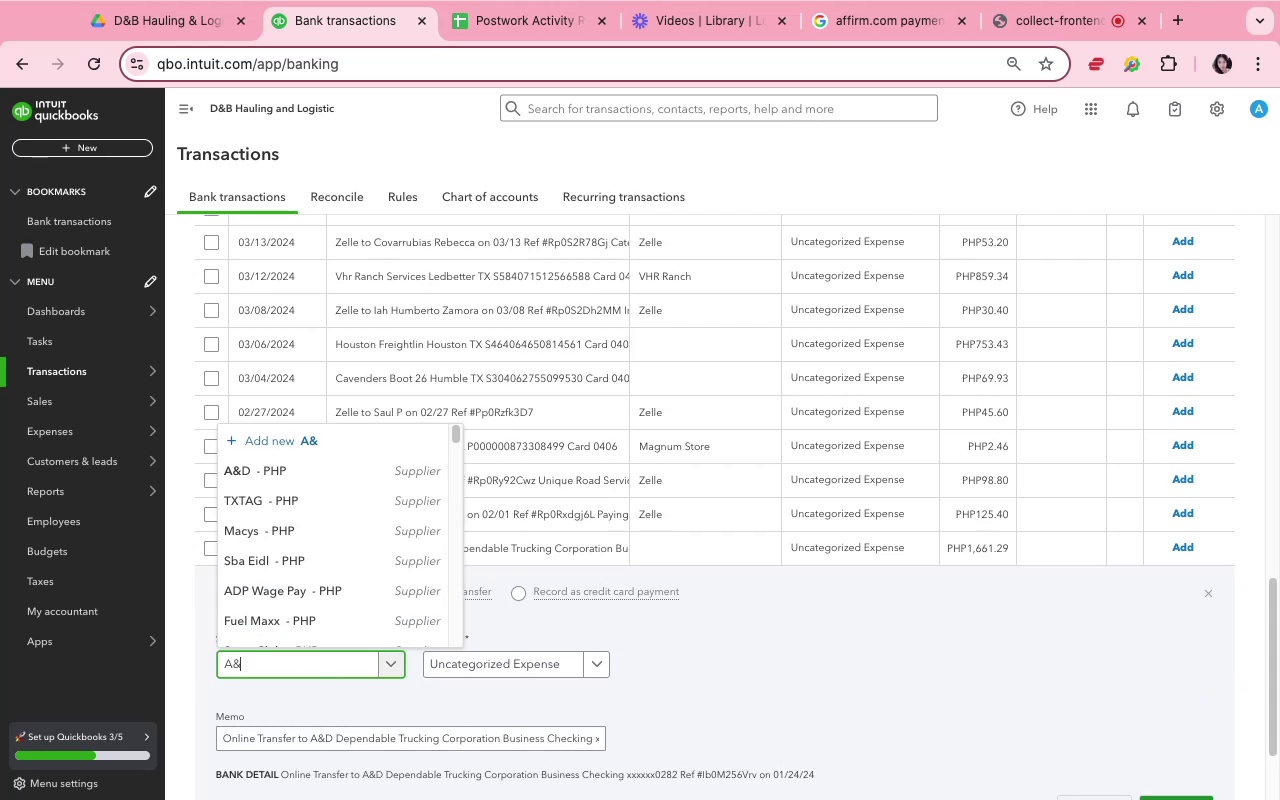 
left_click([279, 629])
 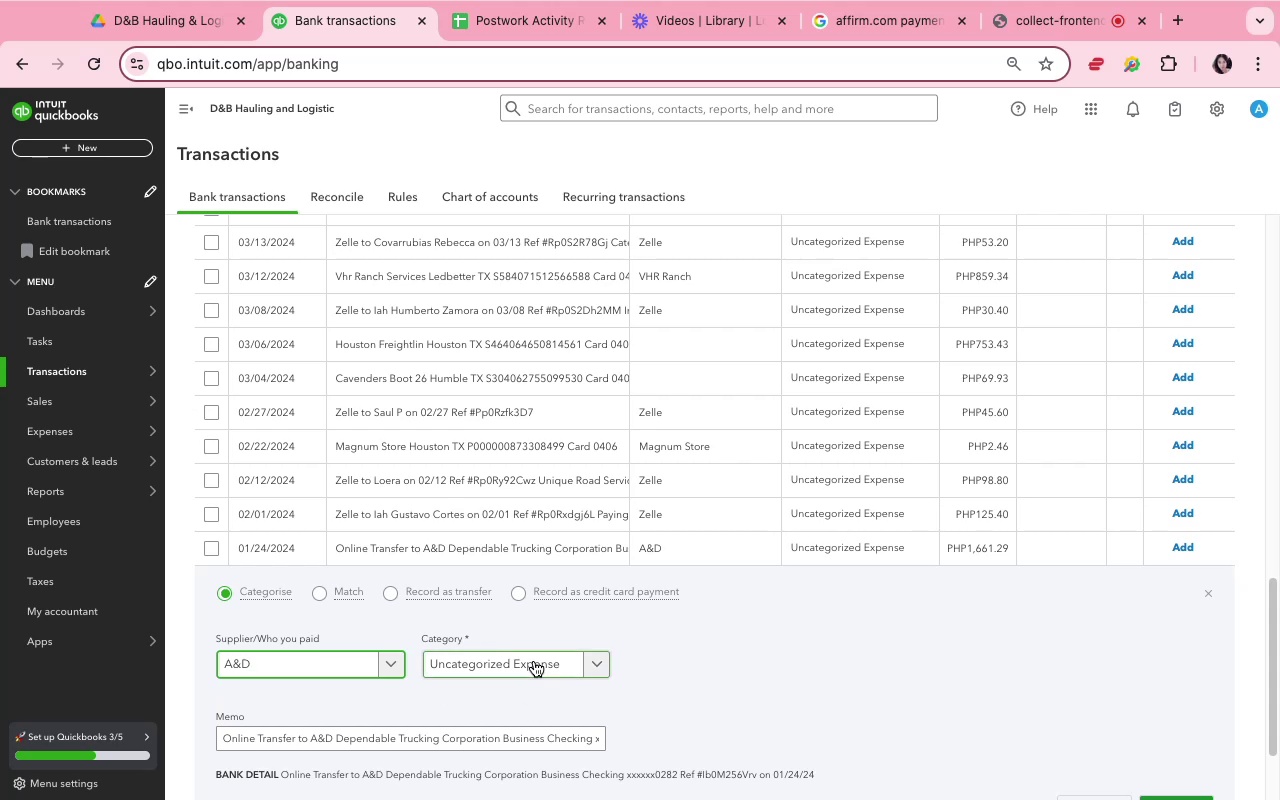 
scroll: coordinate [562, 678], scroll_direction: down, amount: 2.0
 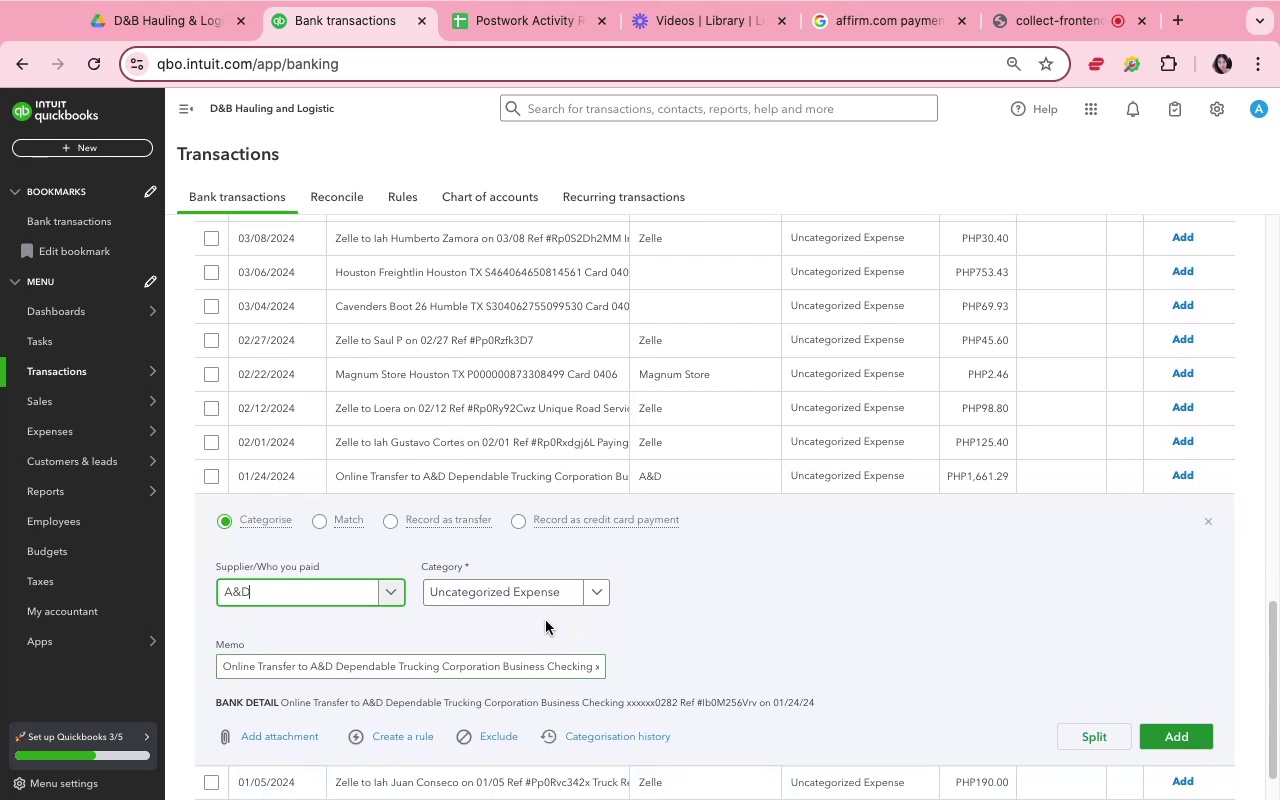 
left_click([536, 598])
 